 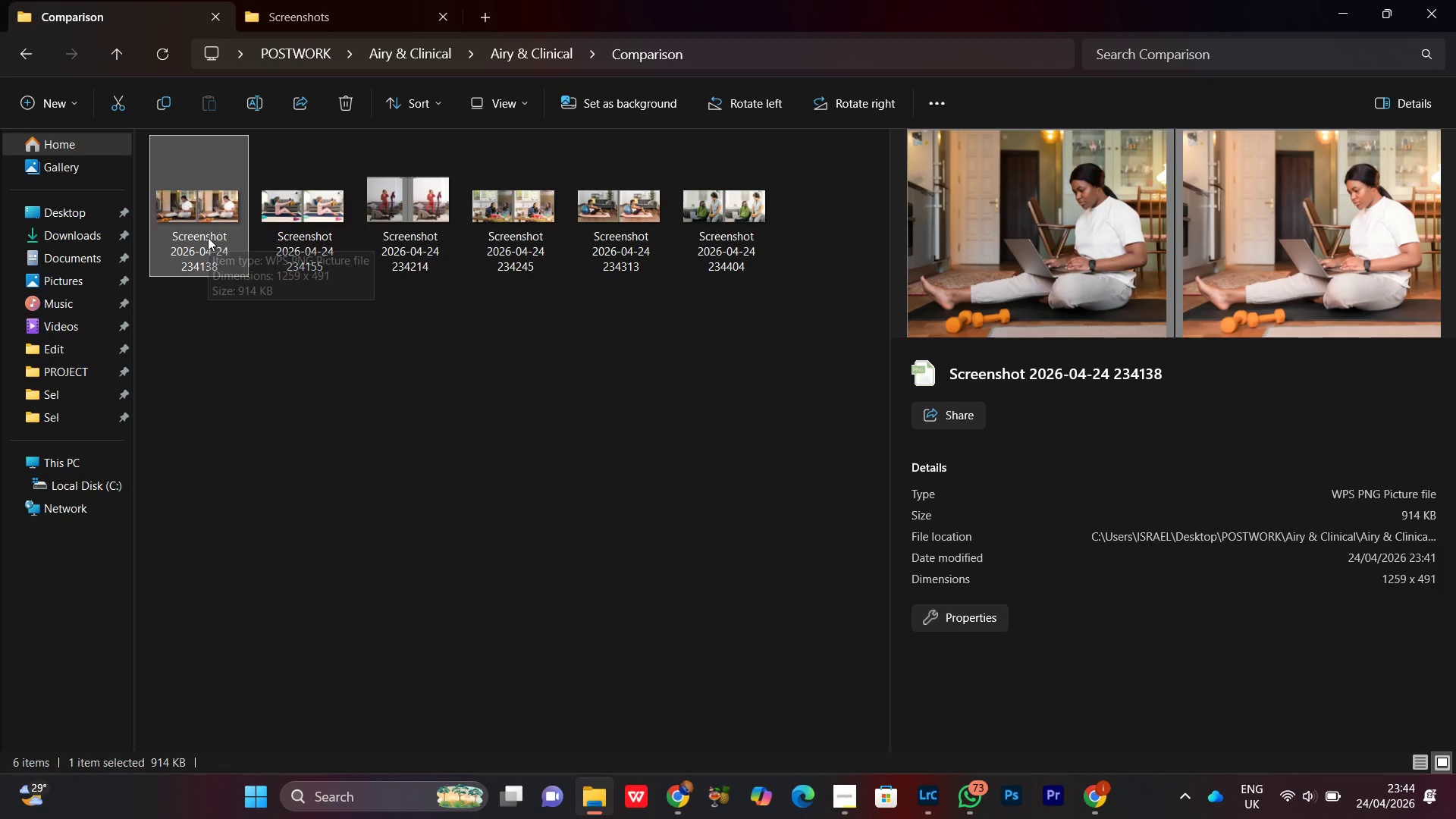 
left_click([1084, 780])
 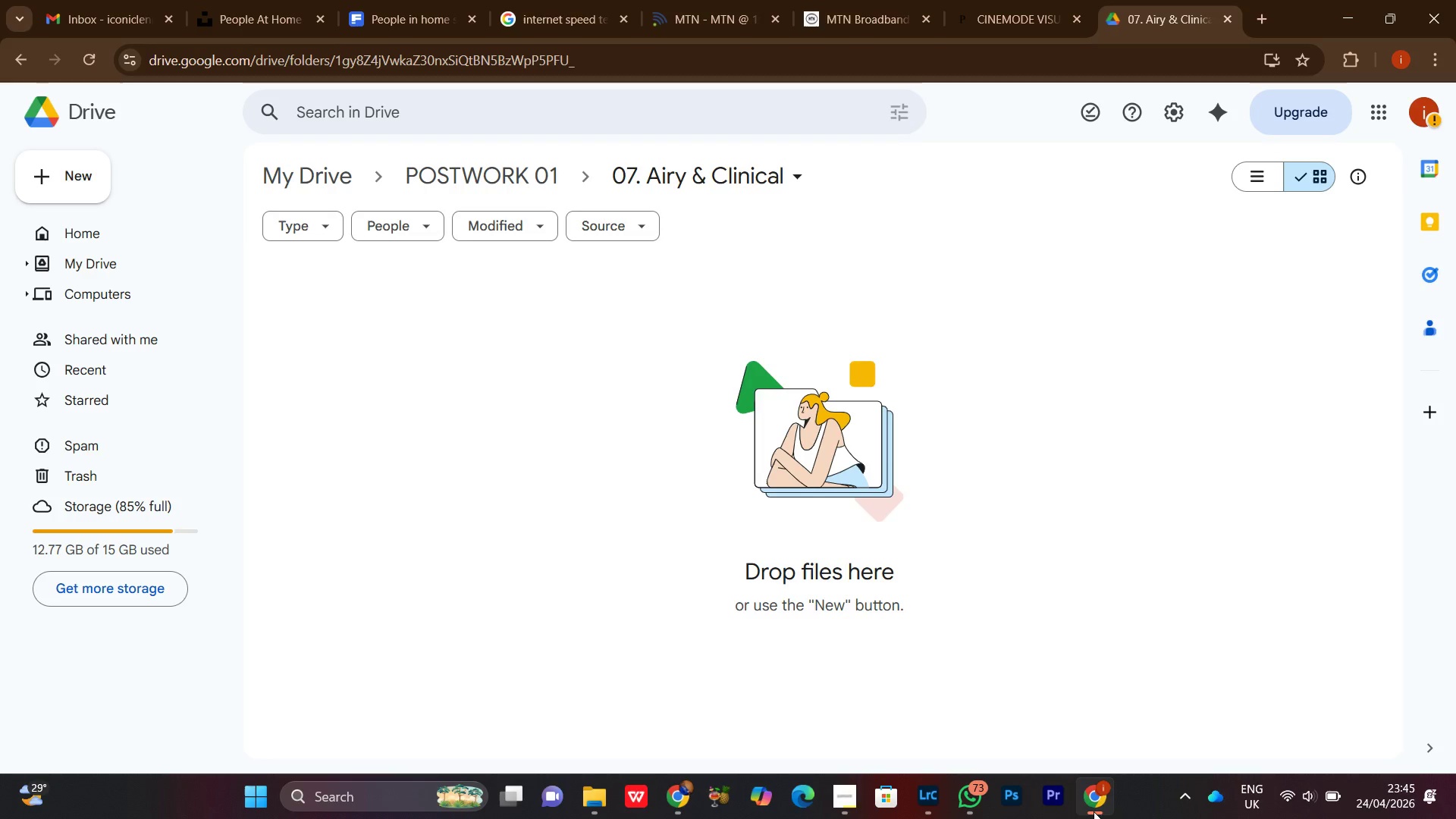 
left_click([1094, 811])
 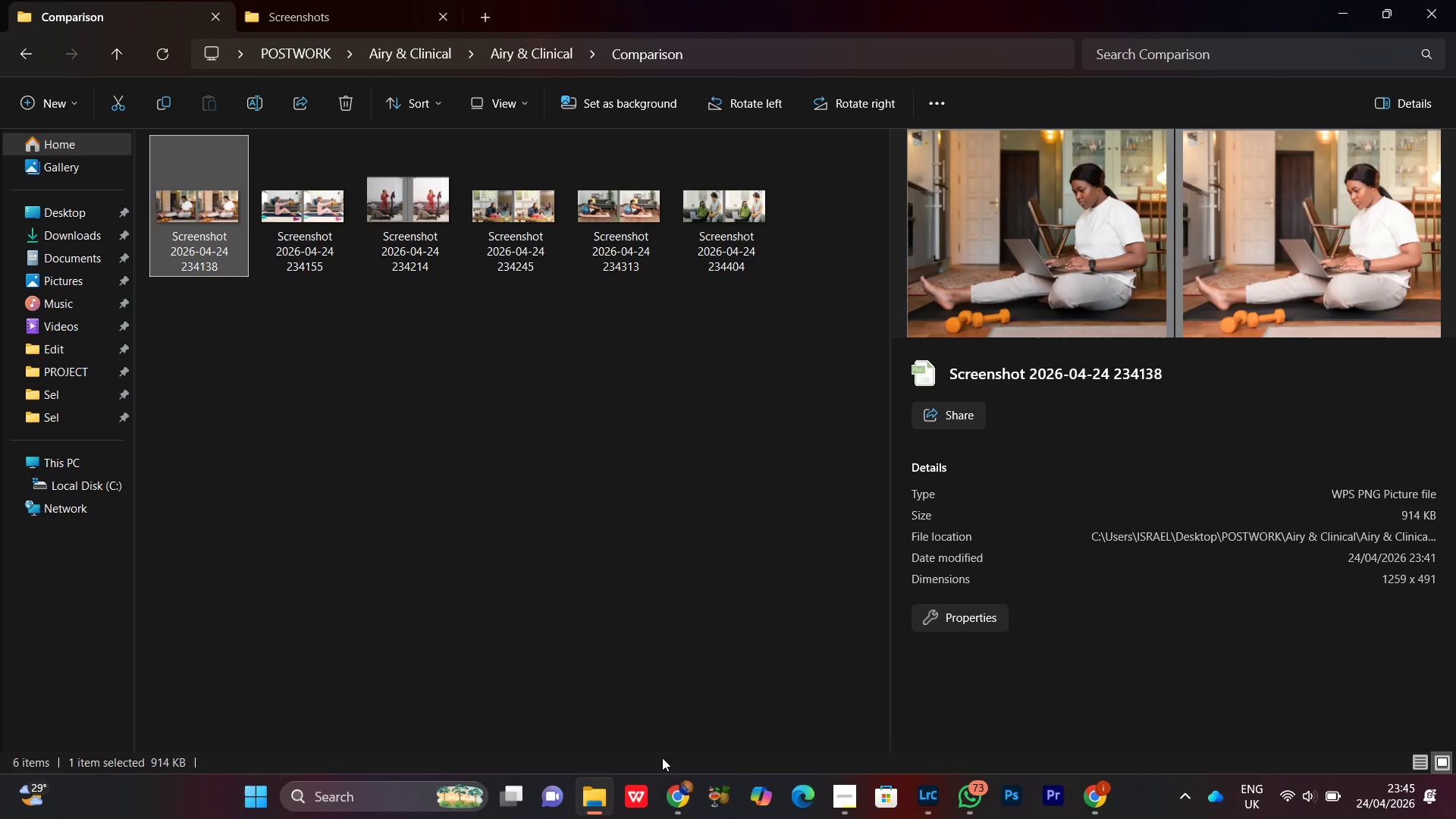 
left_click([667, 793])
 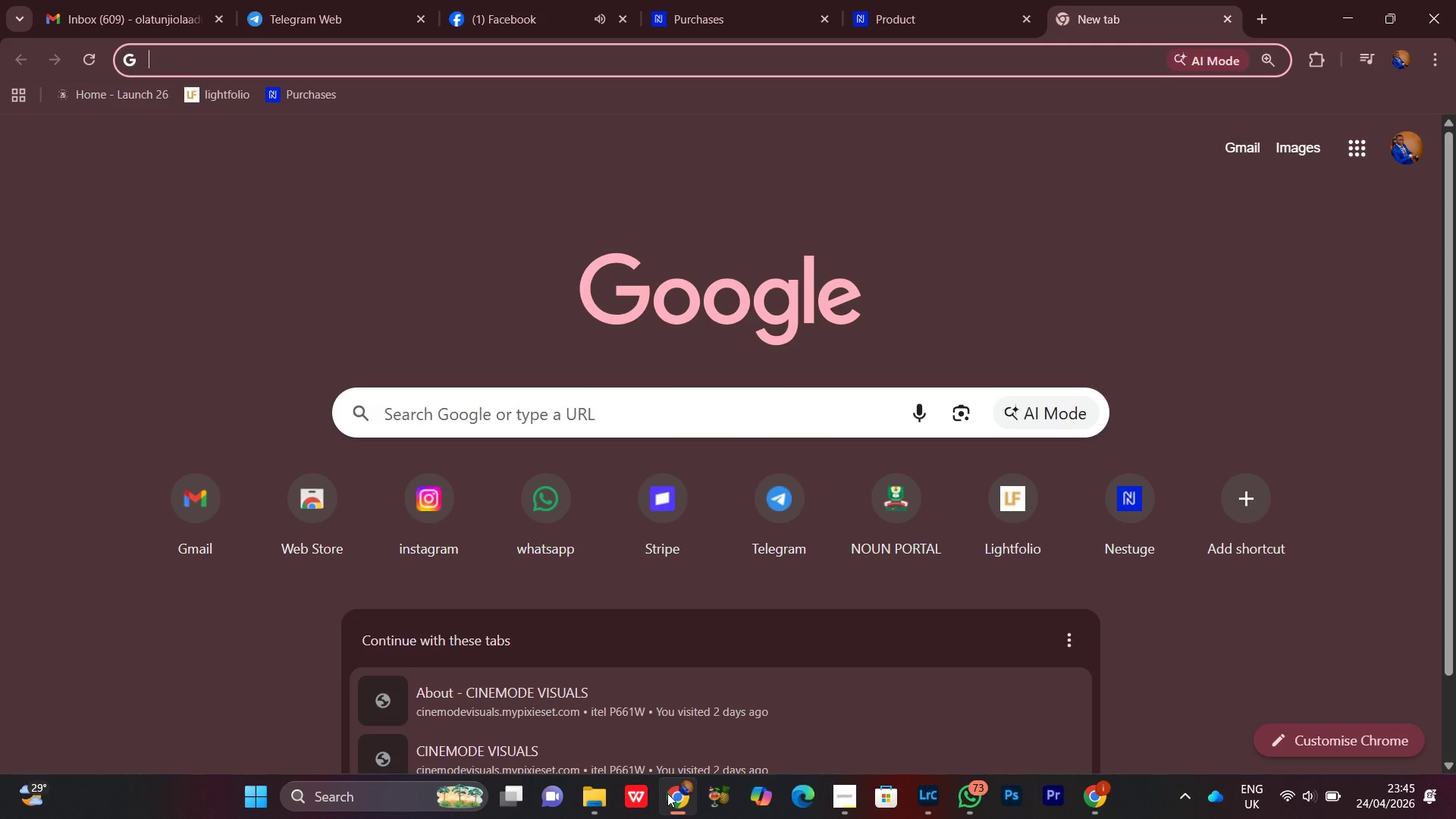 
left_click([667, 793])
 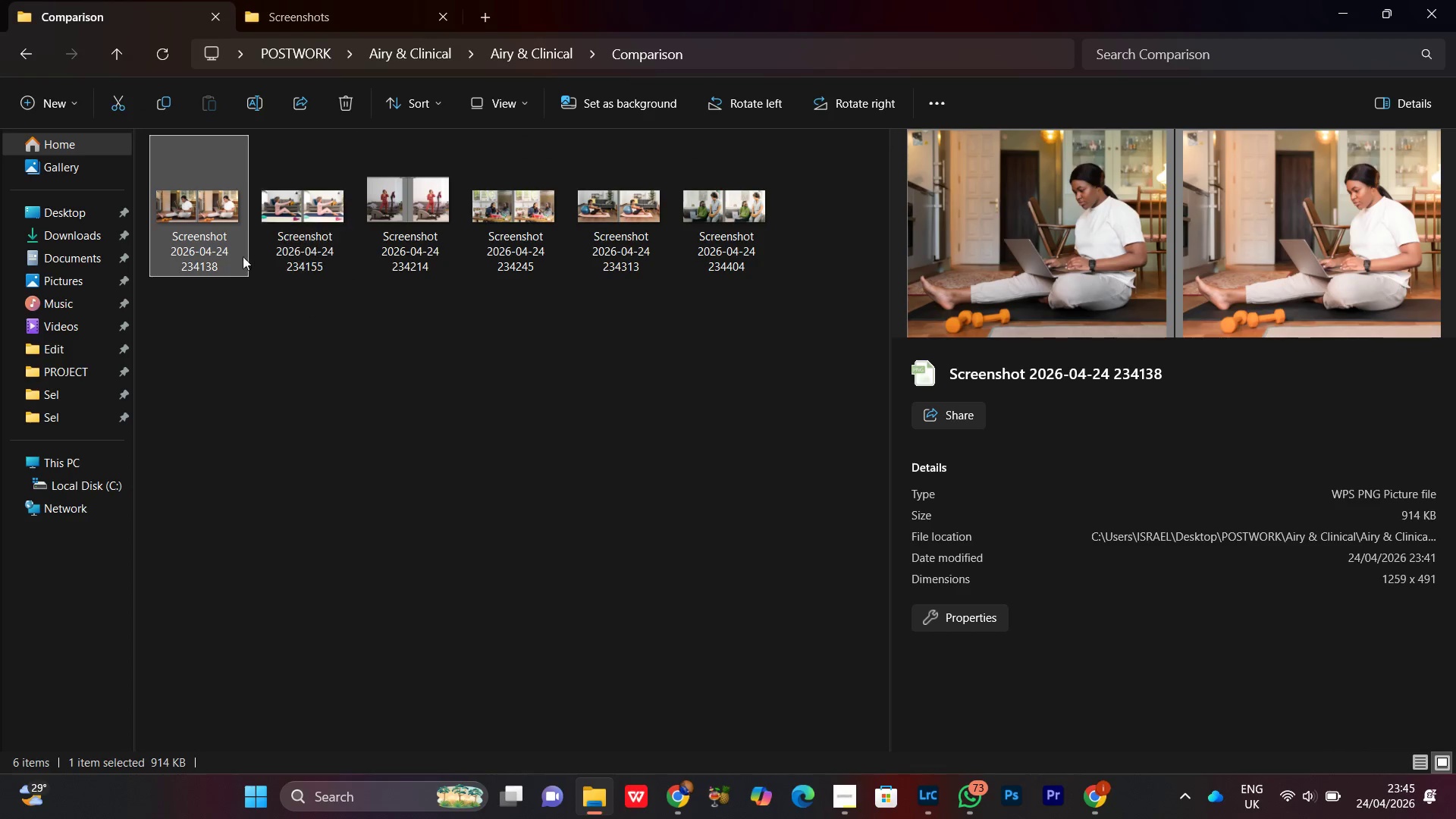 
right_click([221, 201])
 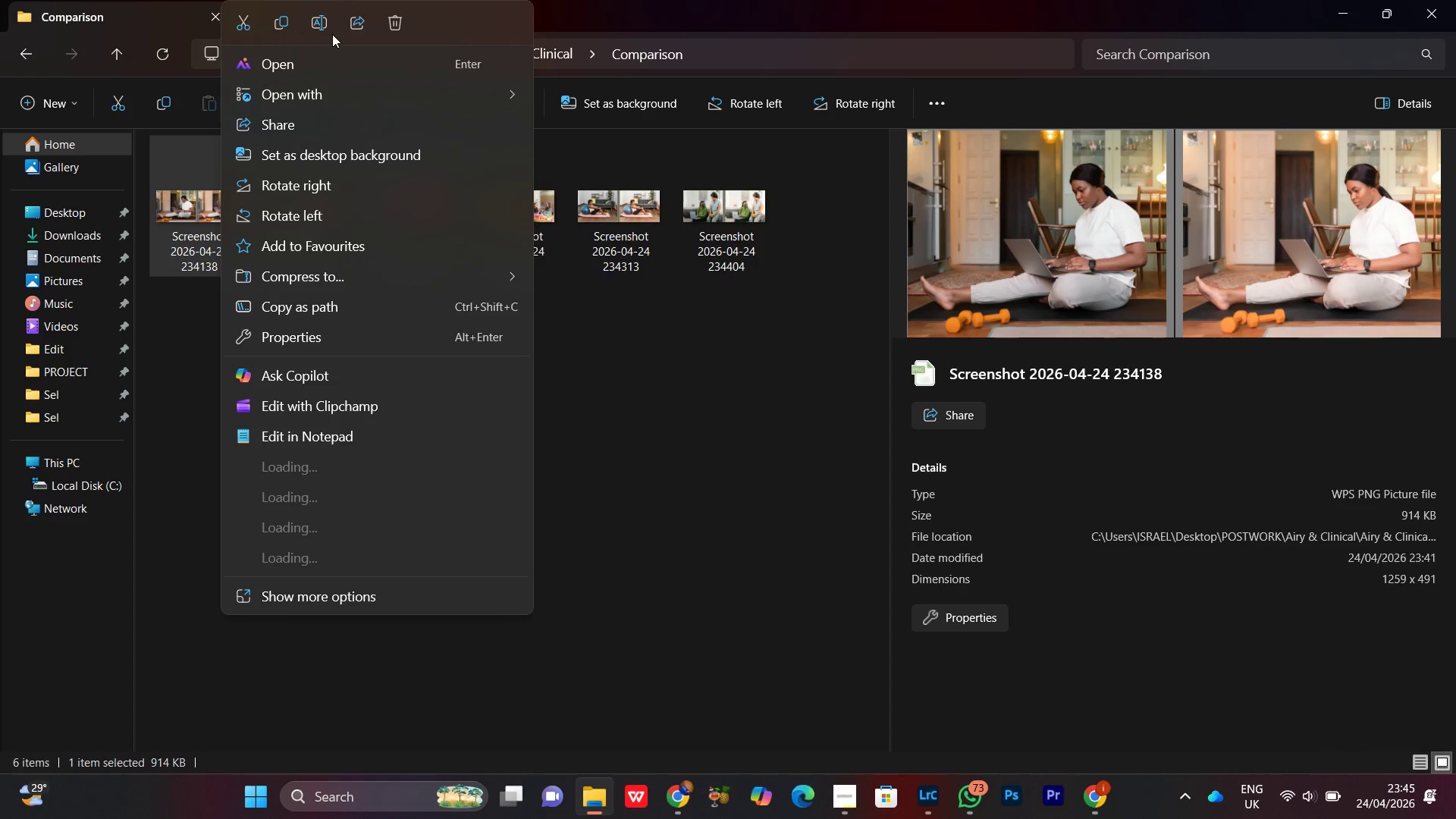 
left_click([321, 33])
 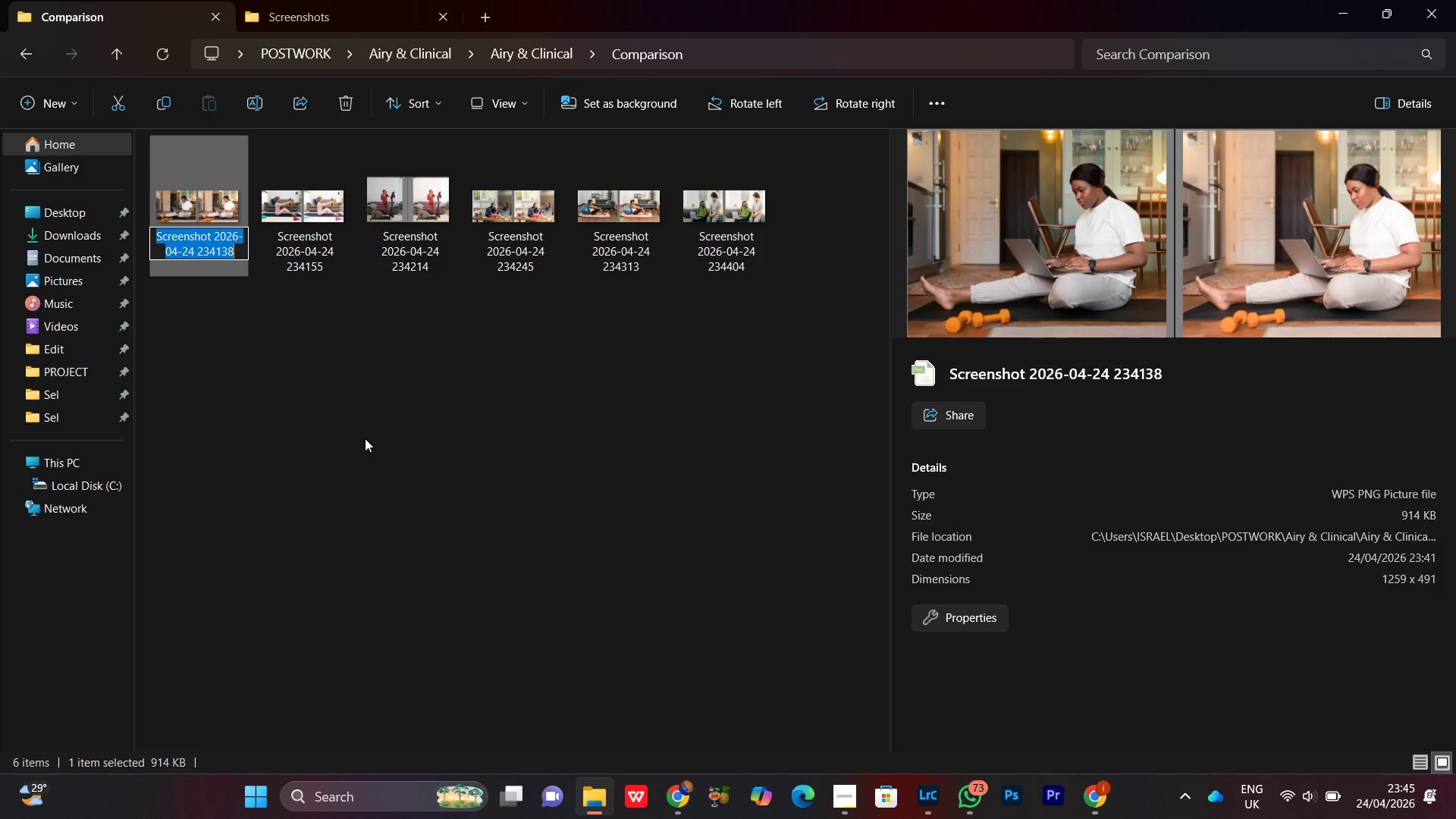 
key(Control+V)
 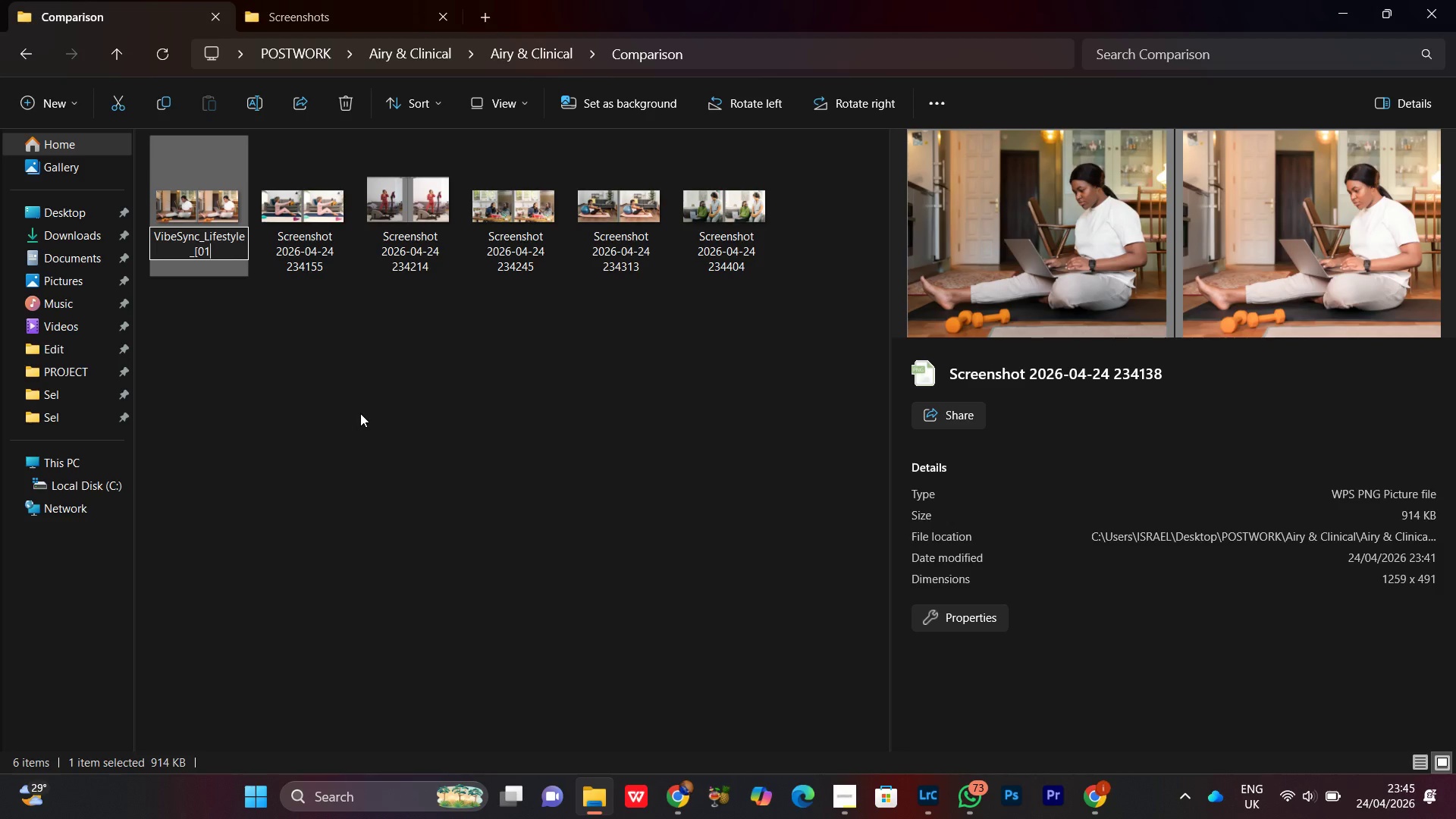 
key(Backspace)
key(Backspace)
key(Backspace)
type(01_Comparison)
 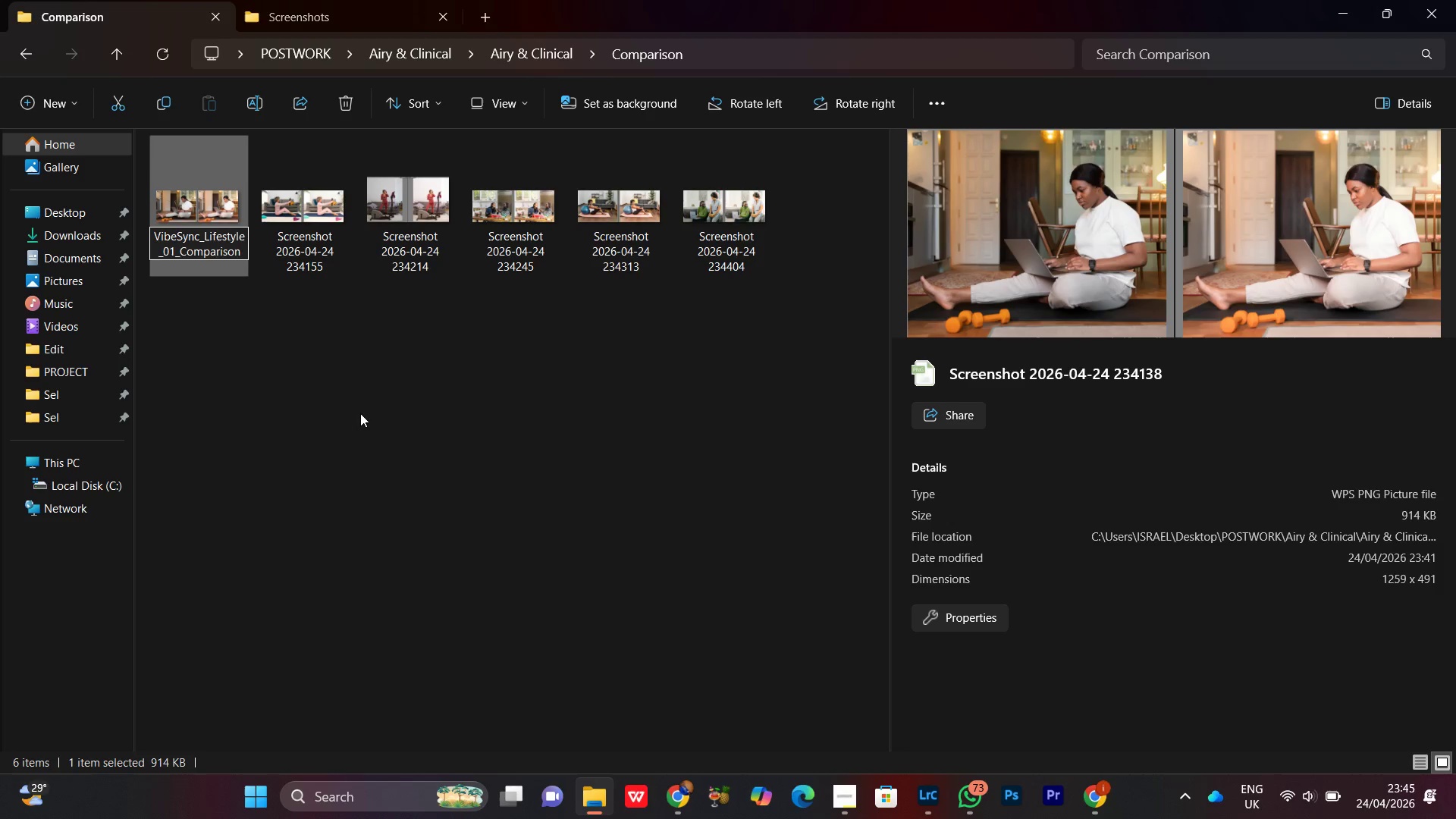 
key(Control+ControlLeft)
 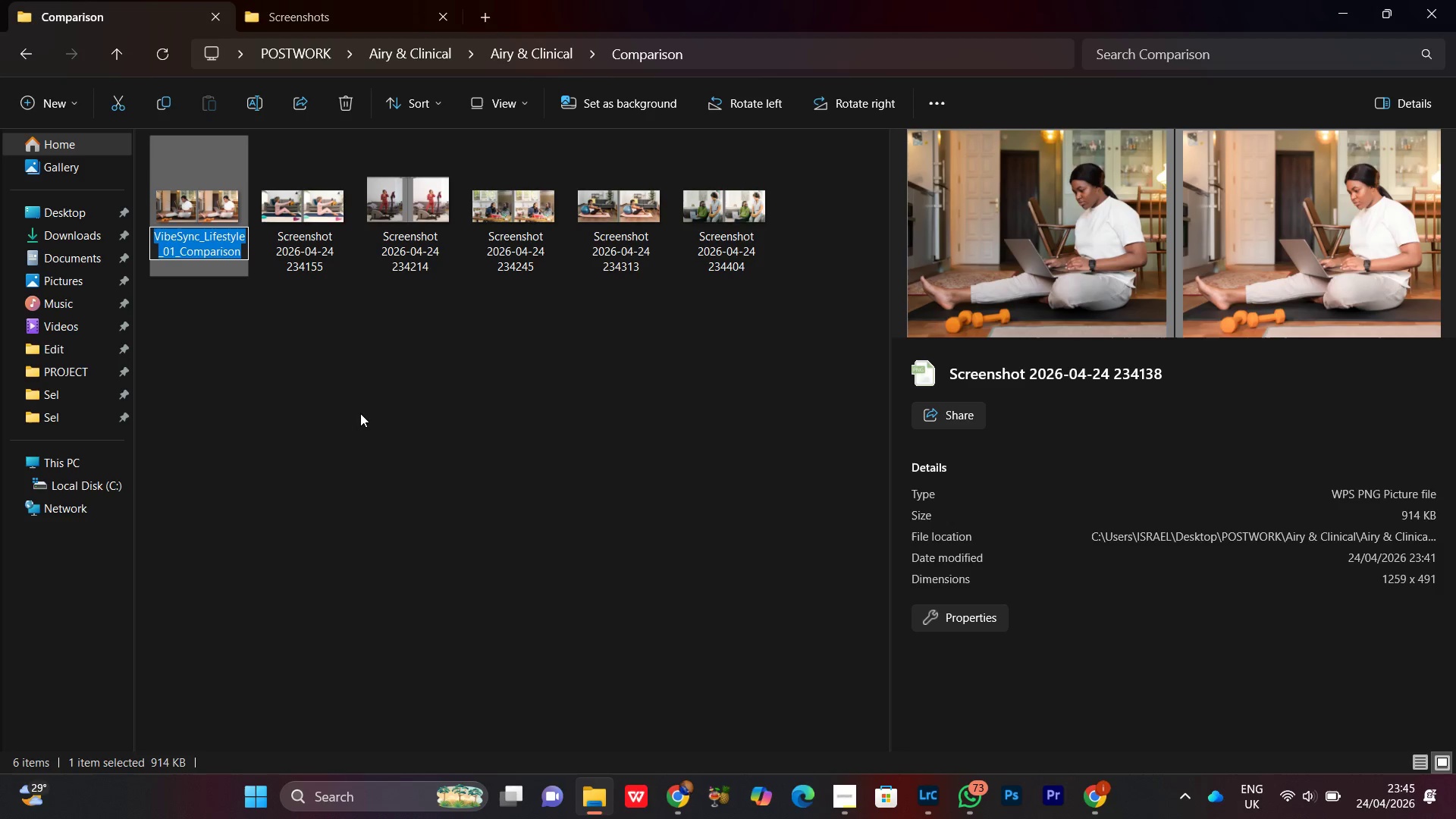 
key(Control+A)
 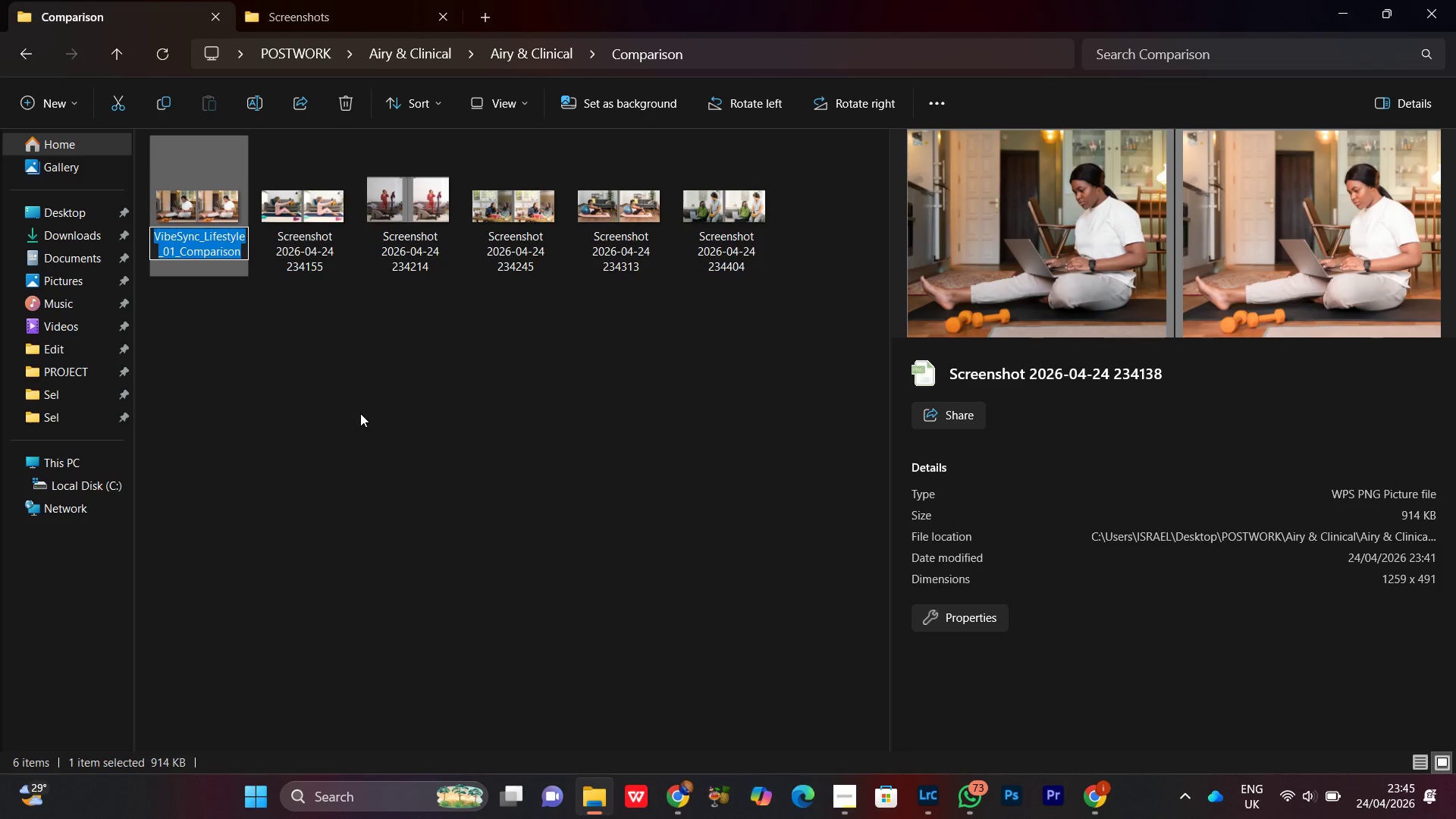 
key(Control+C)
 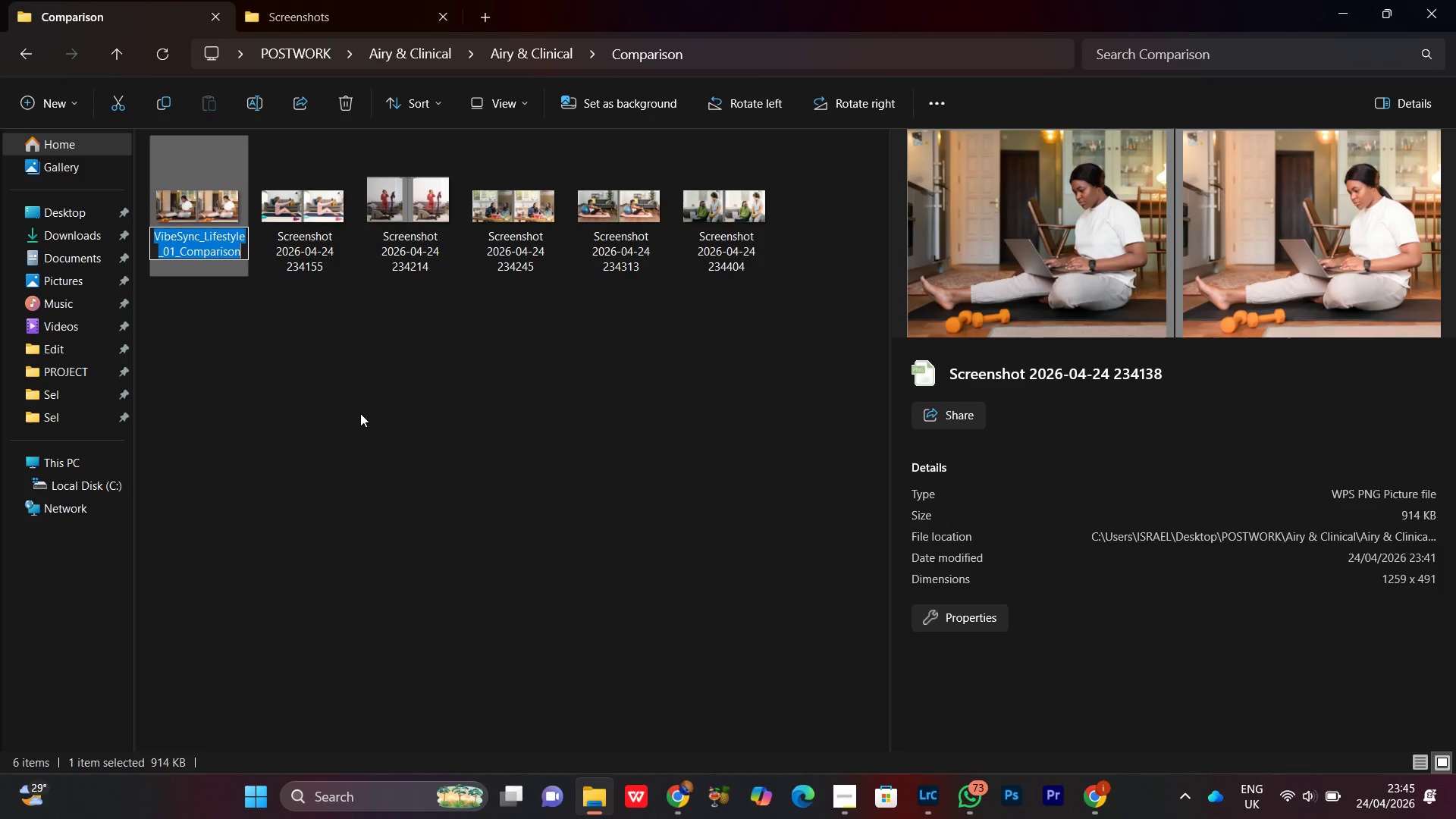 
key(Control+C)
 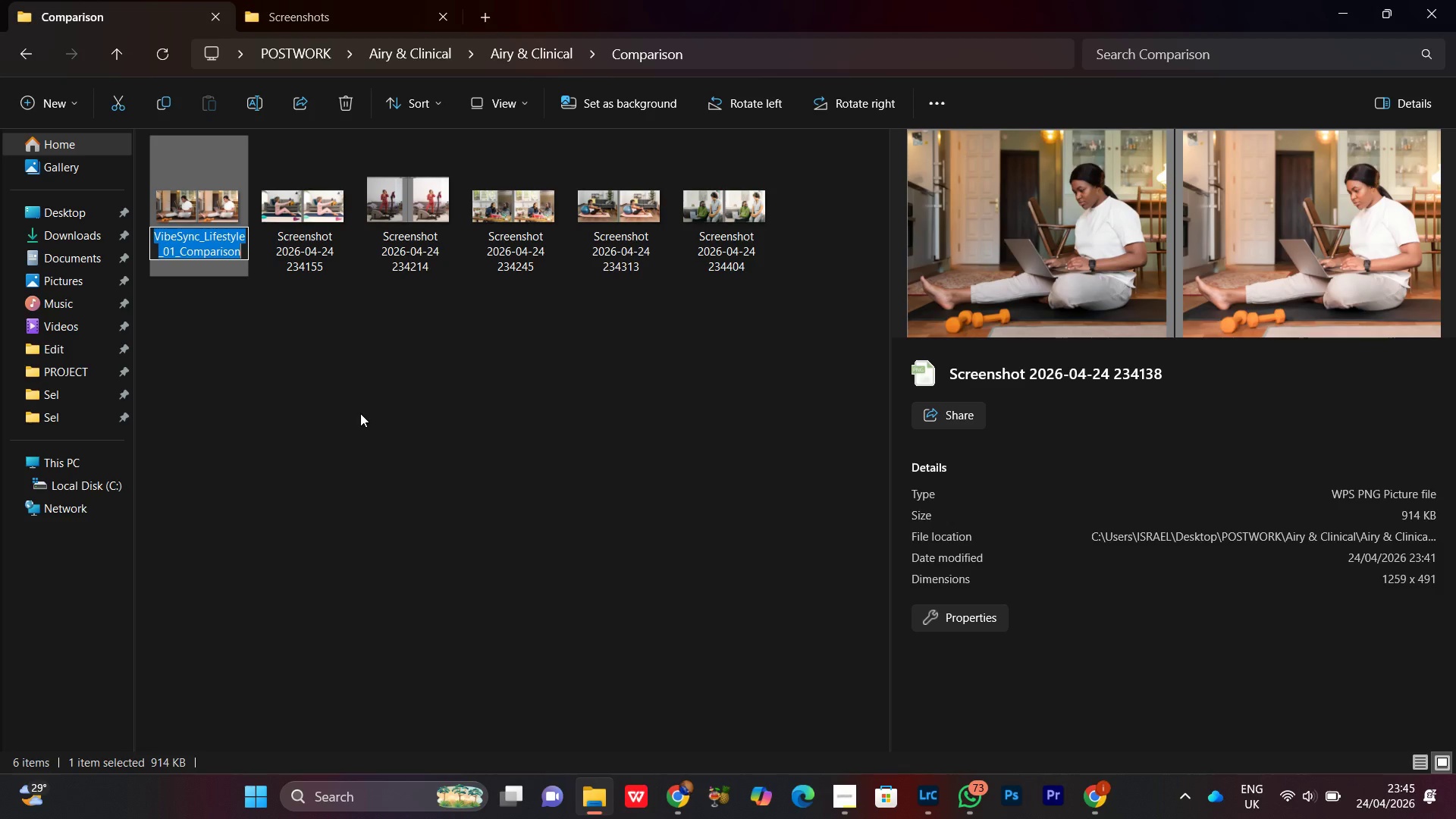 
key(Control+C)
 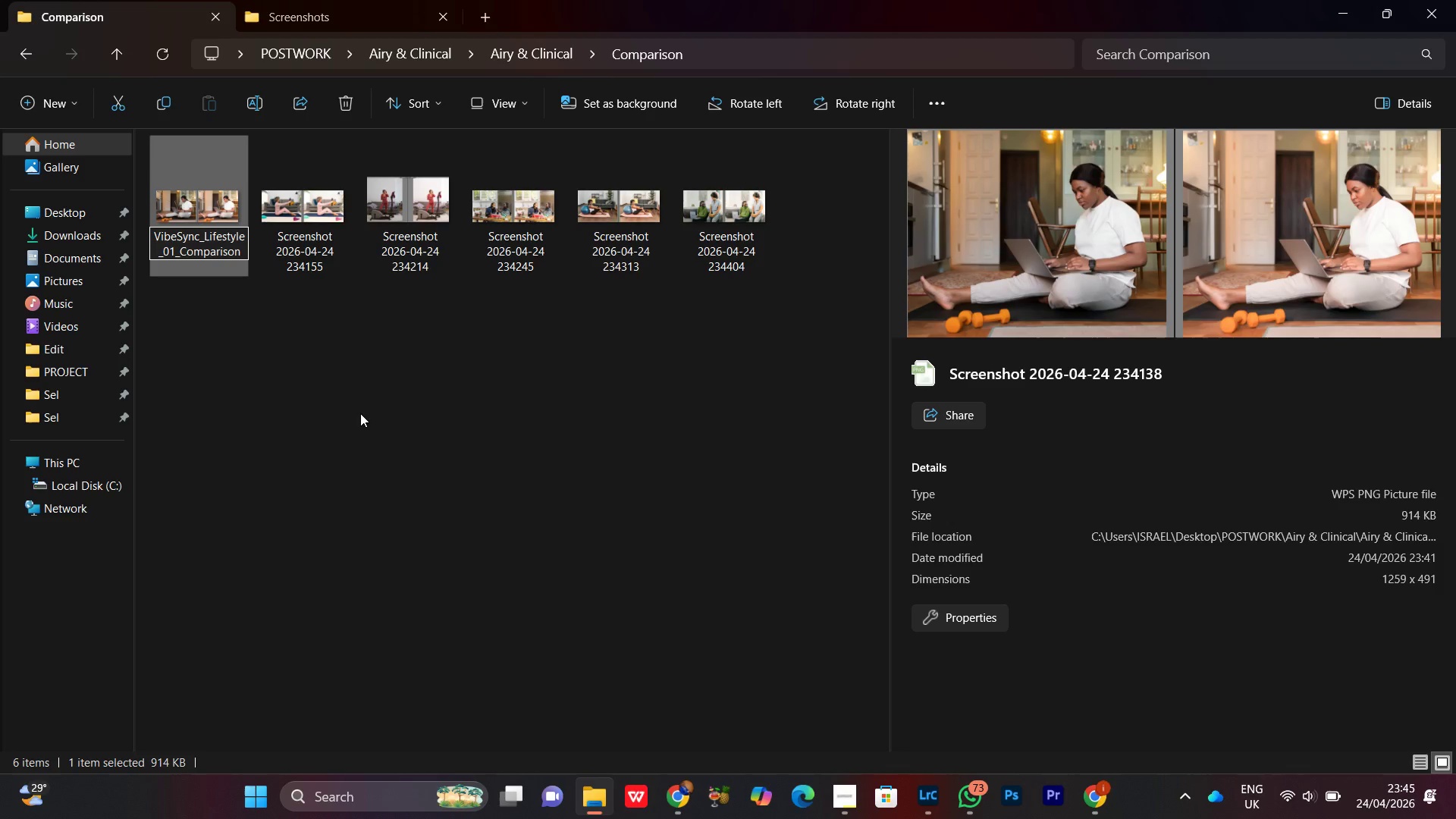 
key(ArrowRight)
 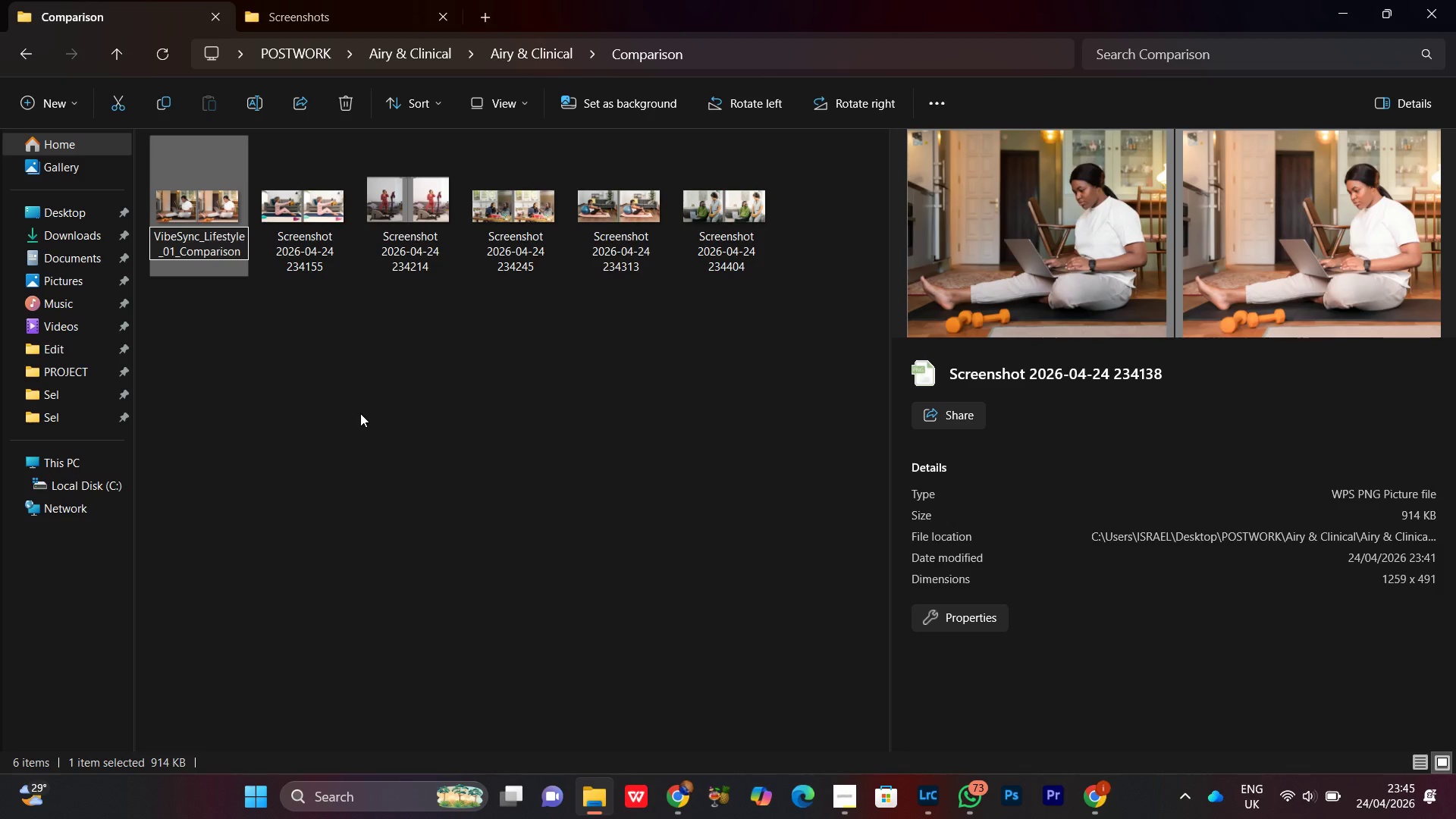 
key(Enter)
 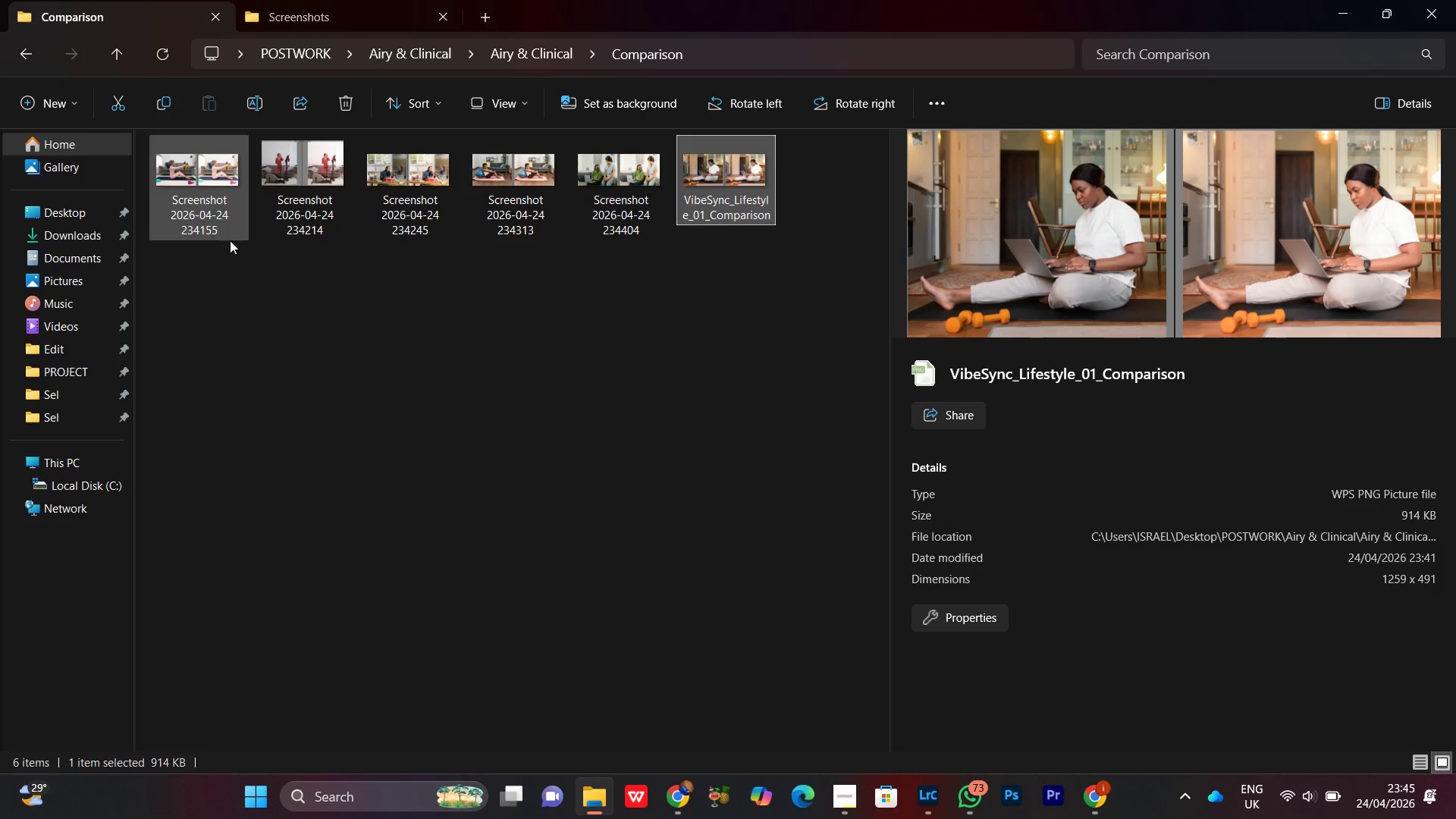 
left_click([196, 185])
 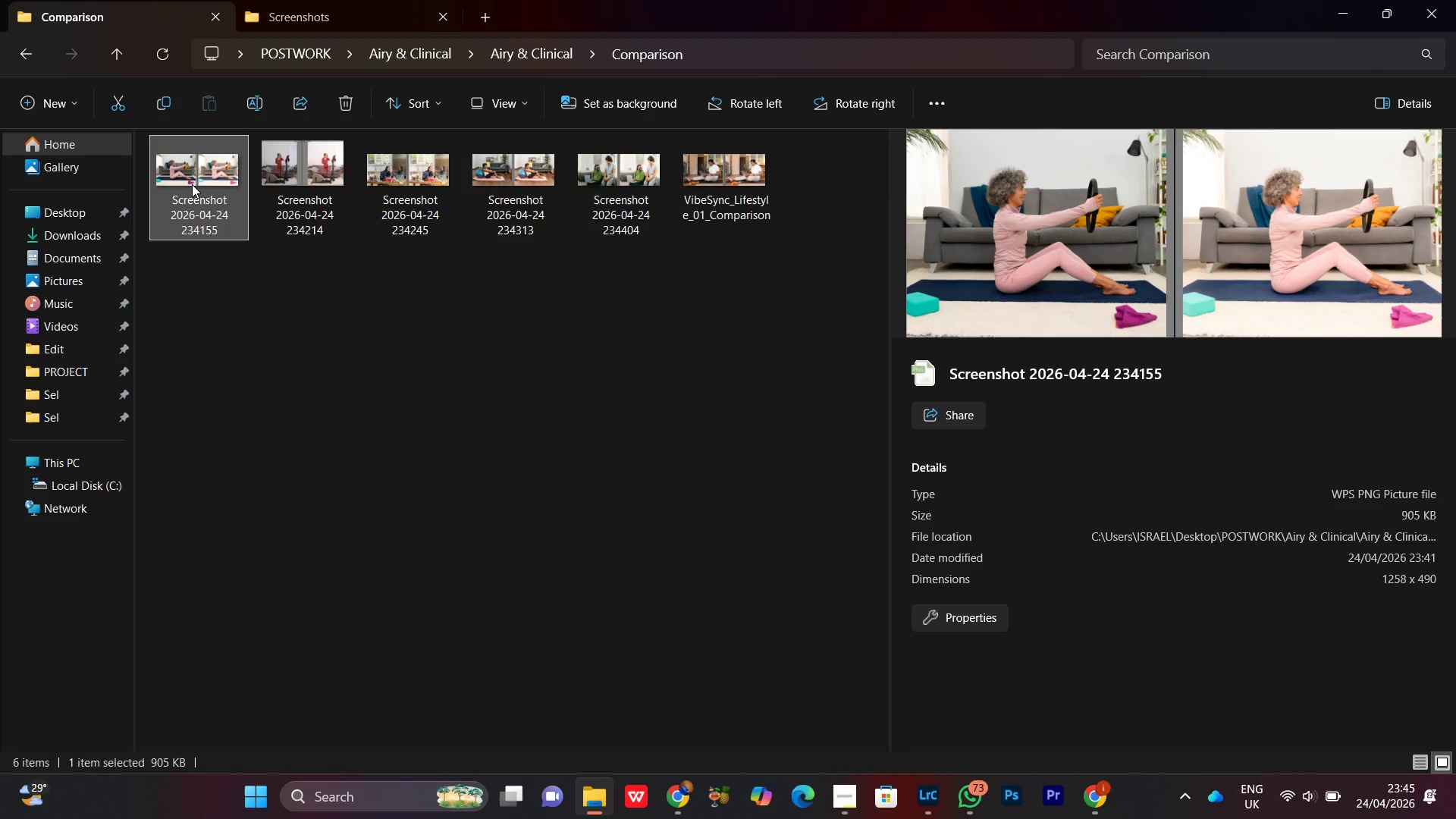 
right_click([196, 180])
 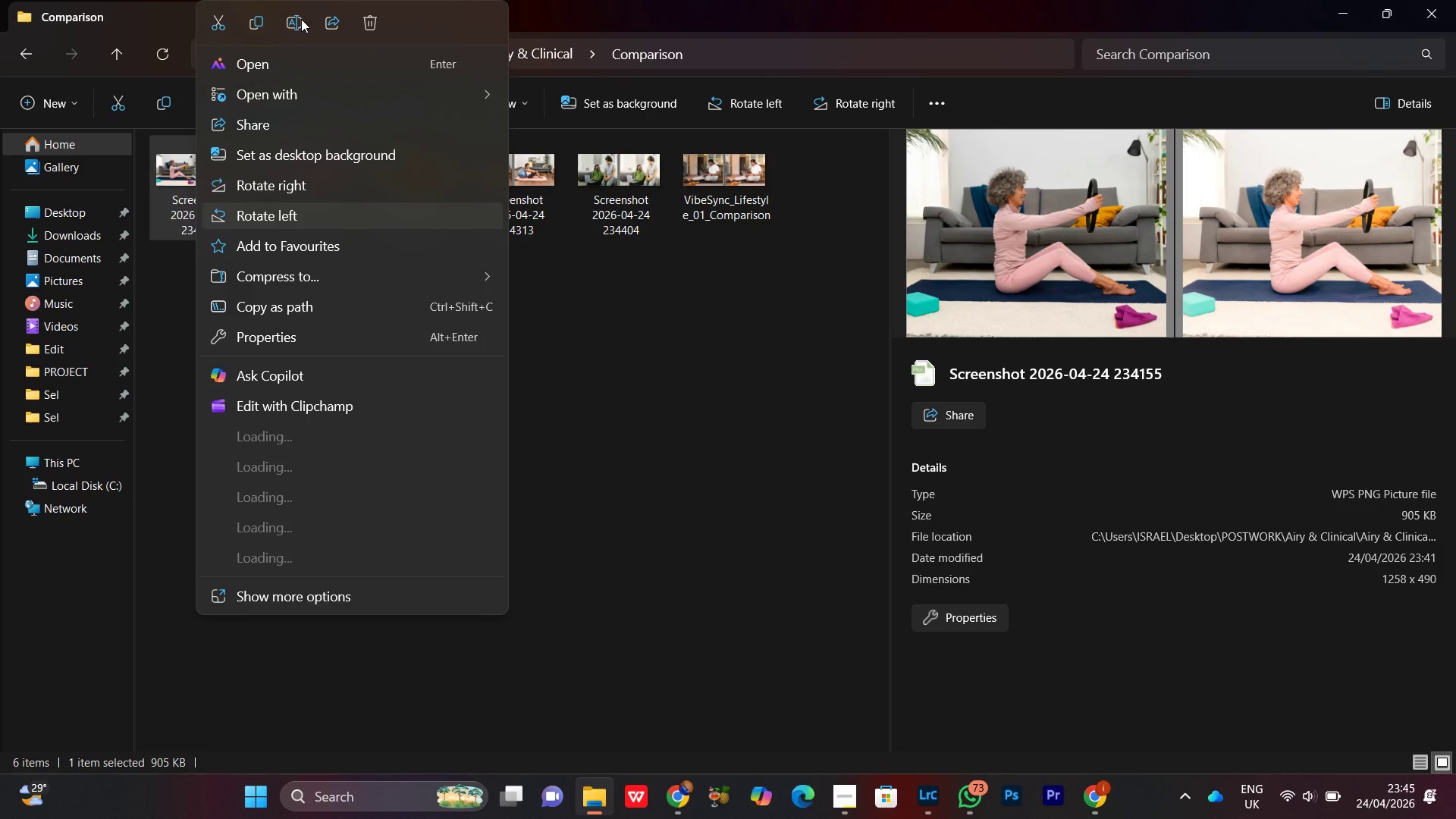 
left_click([301, 19])
 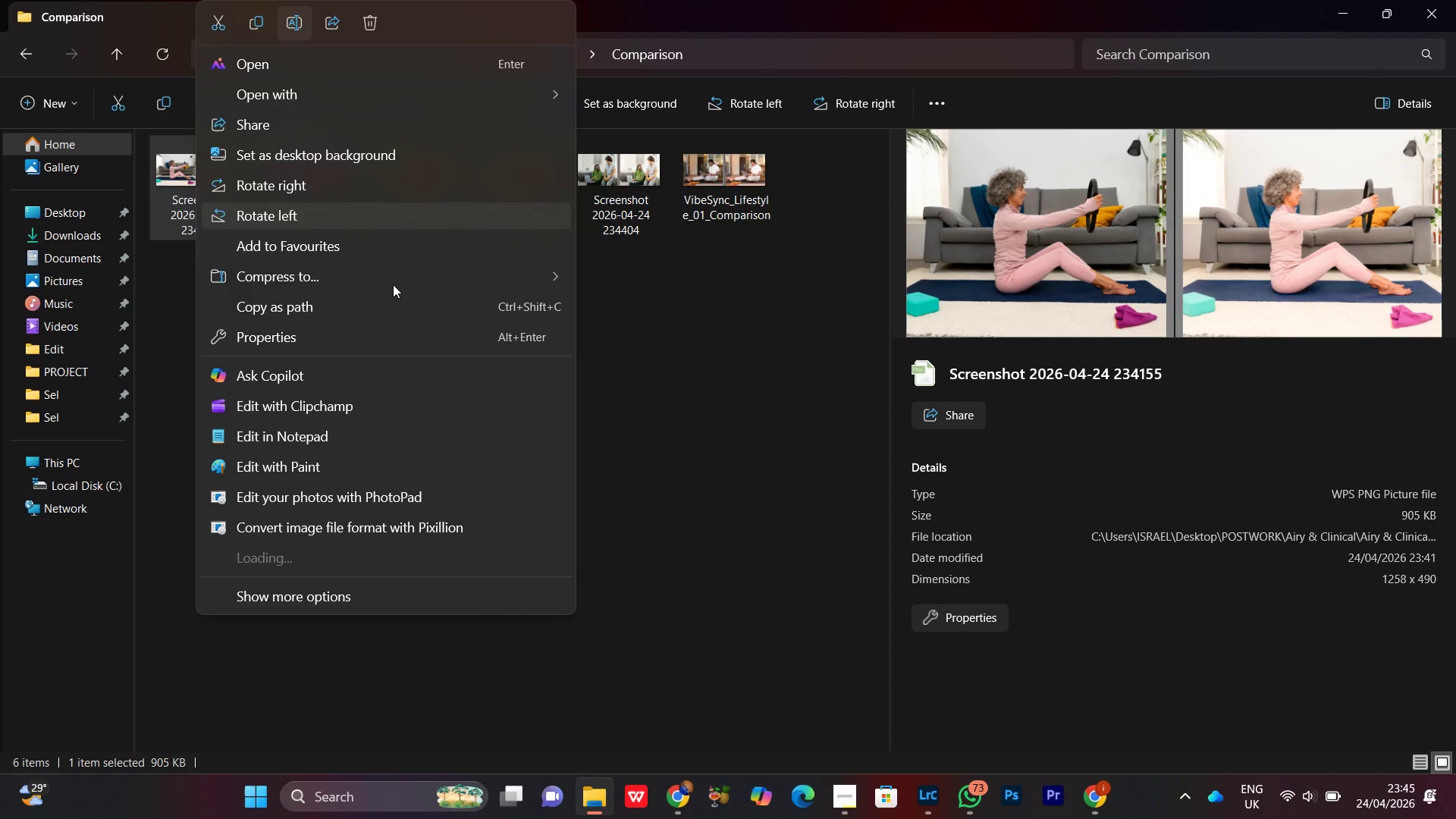 
hold_key(key=ControlLeft, duration=1.52)
 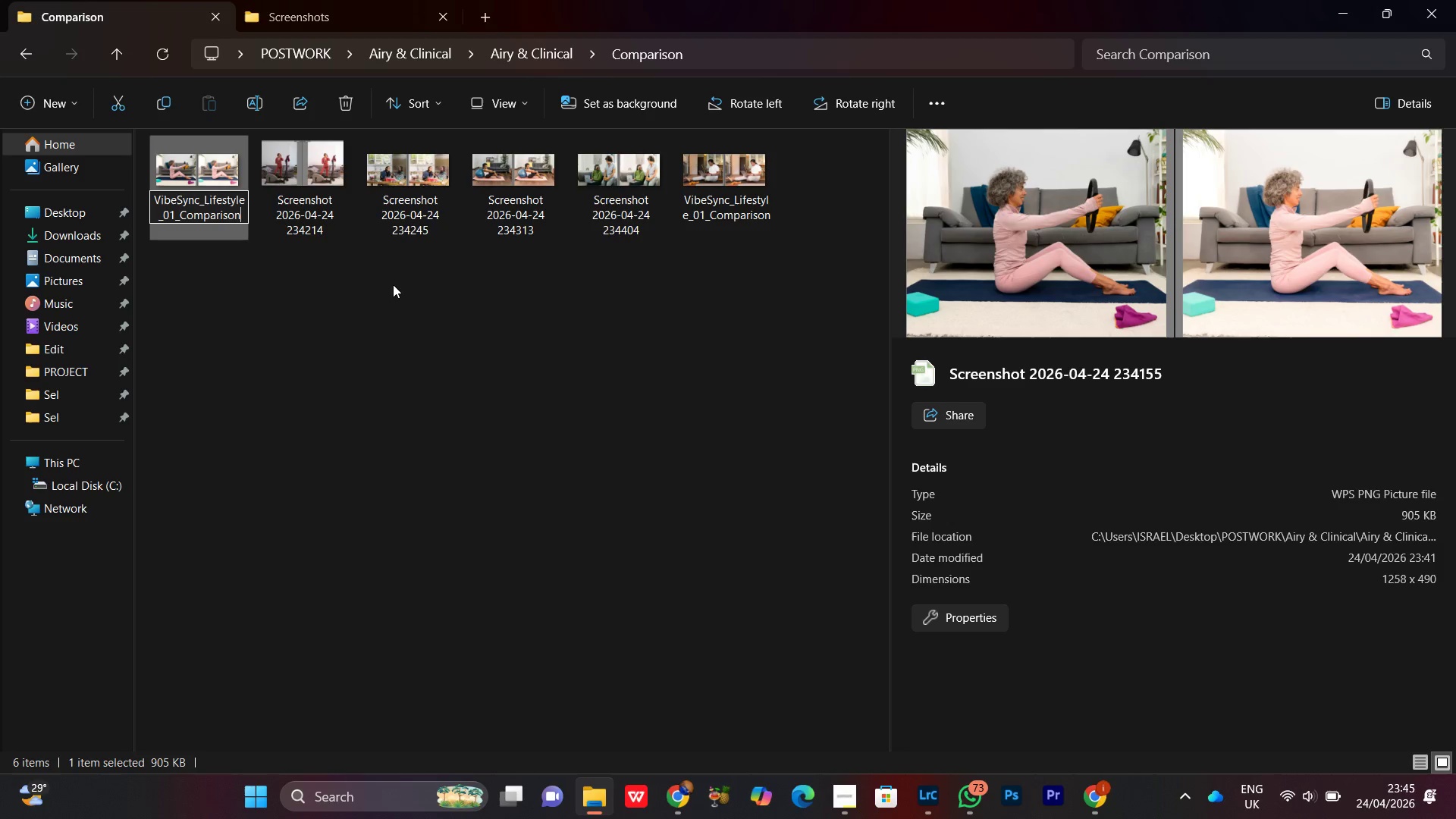 
key(Control+V)
 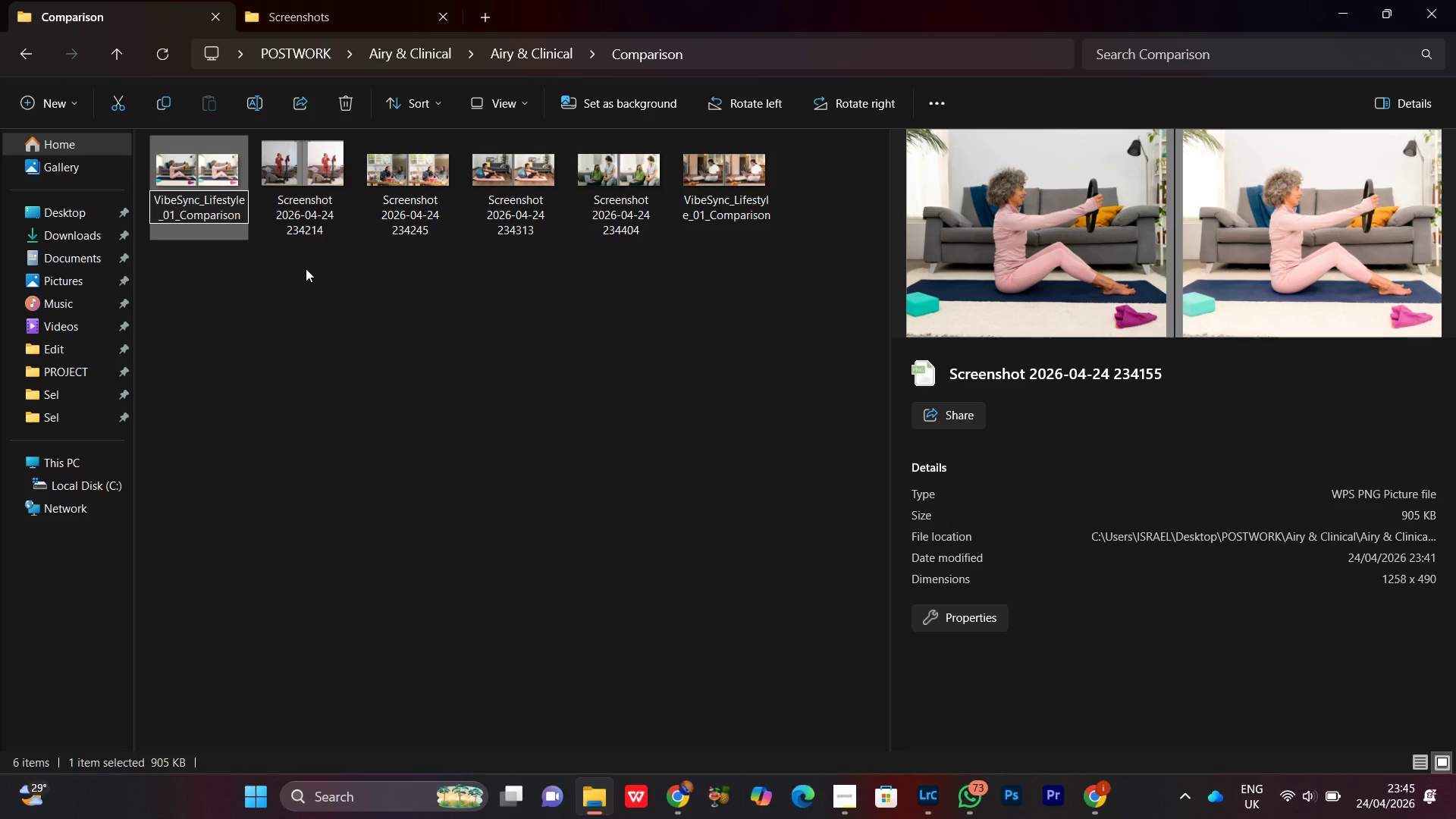 
hold_key(key=ArrowLeft, duration=0.81)
 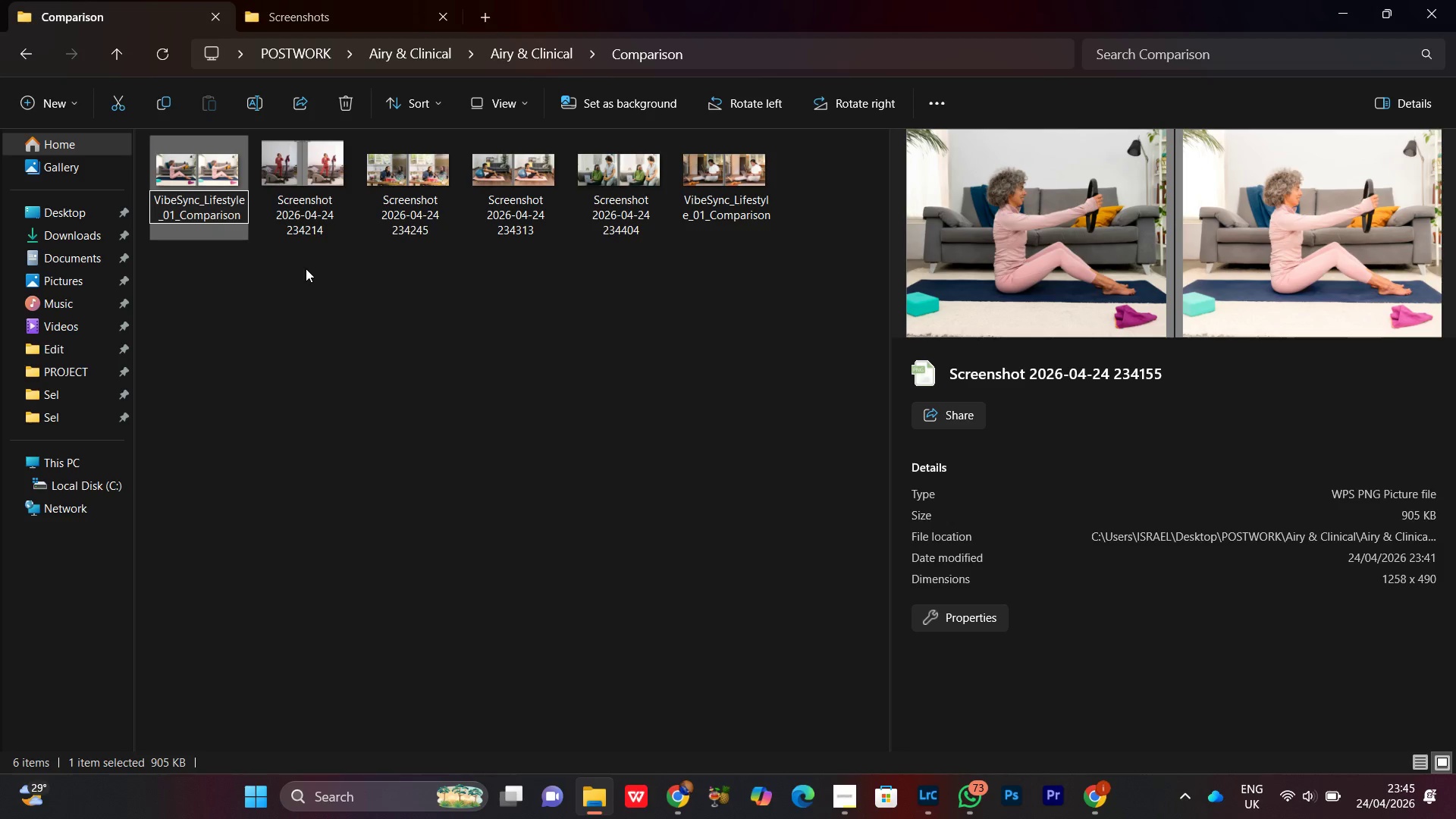 
key(Backspace)
 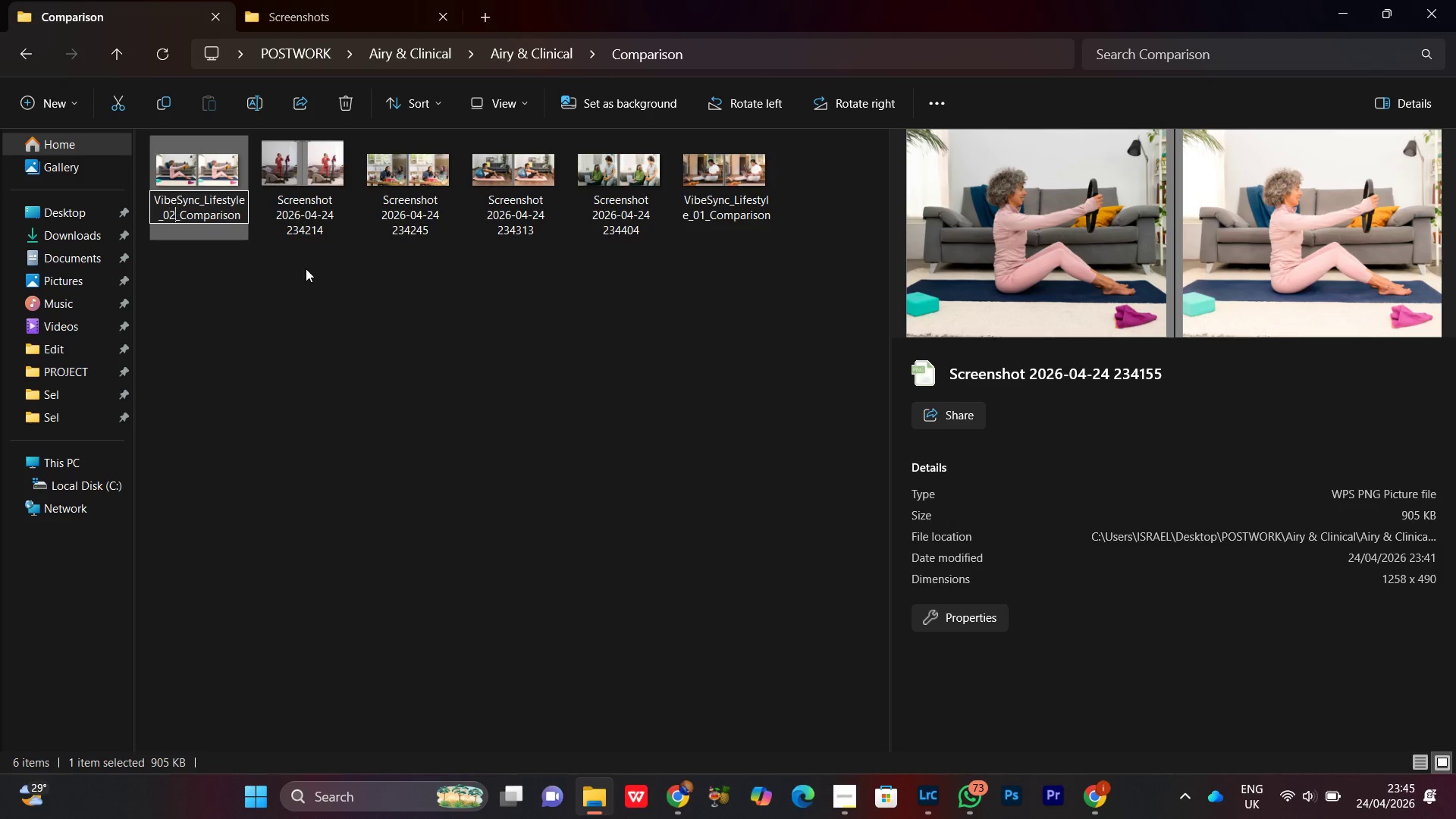 
key(2)
 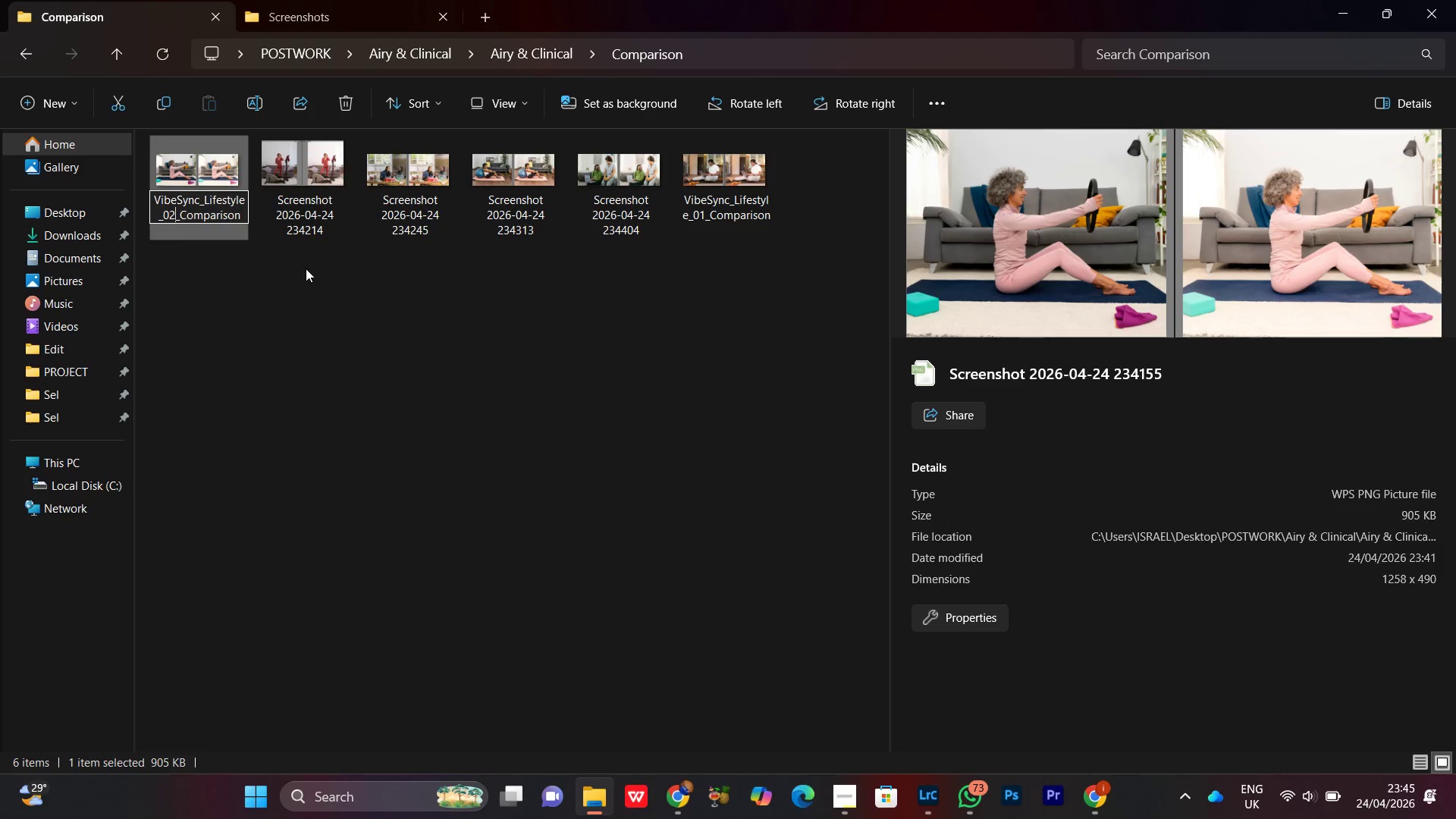 
key(Enter)
 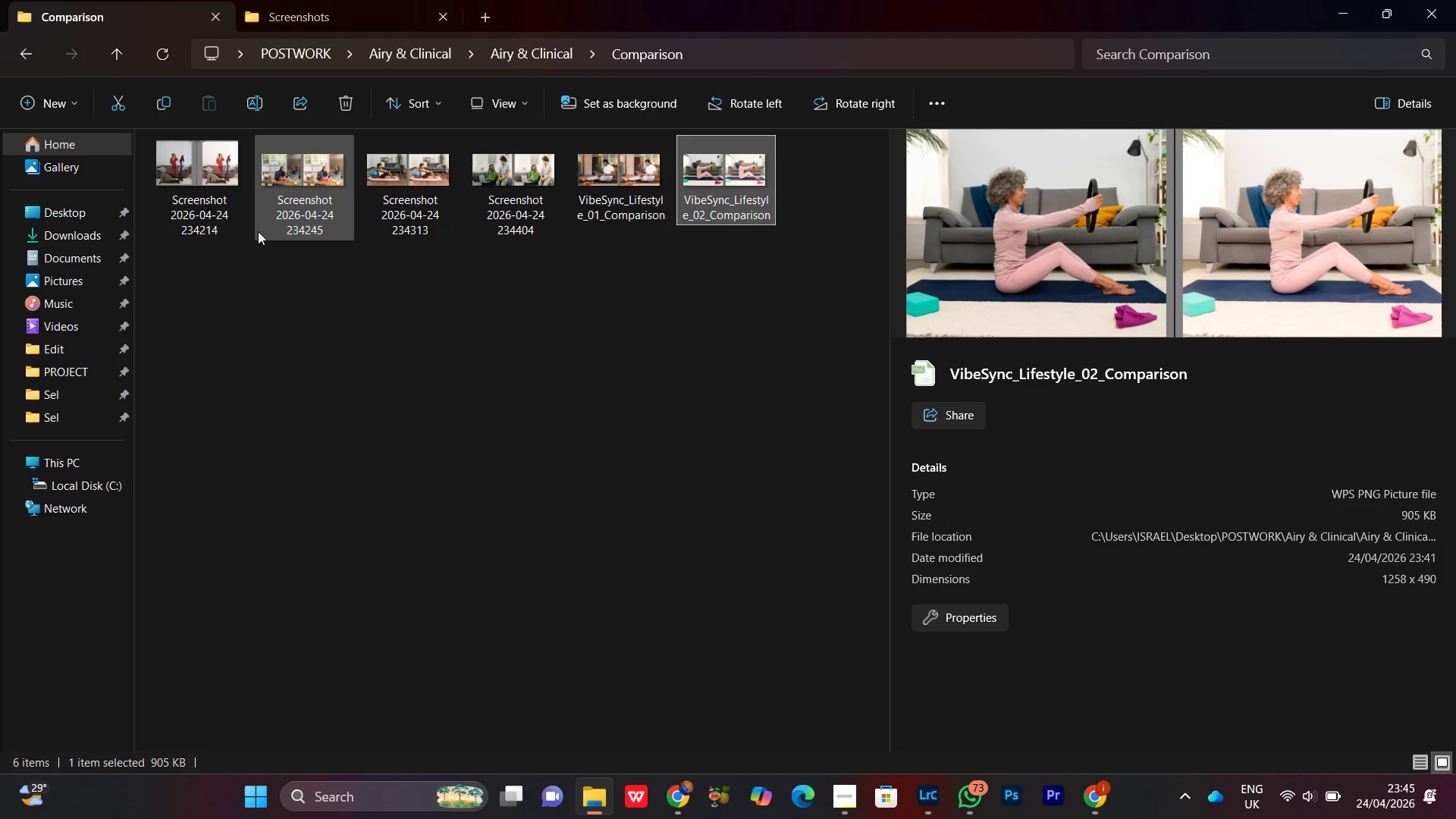 
left_click([216, 169])
 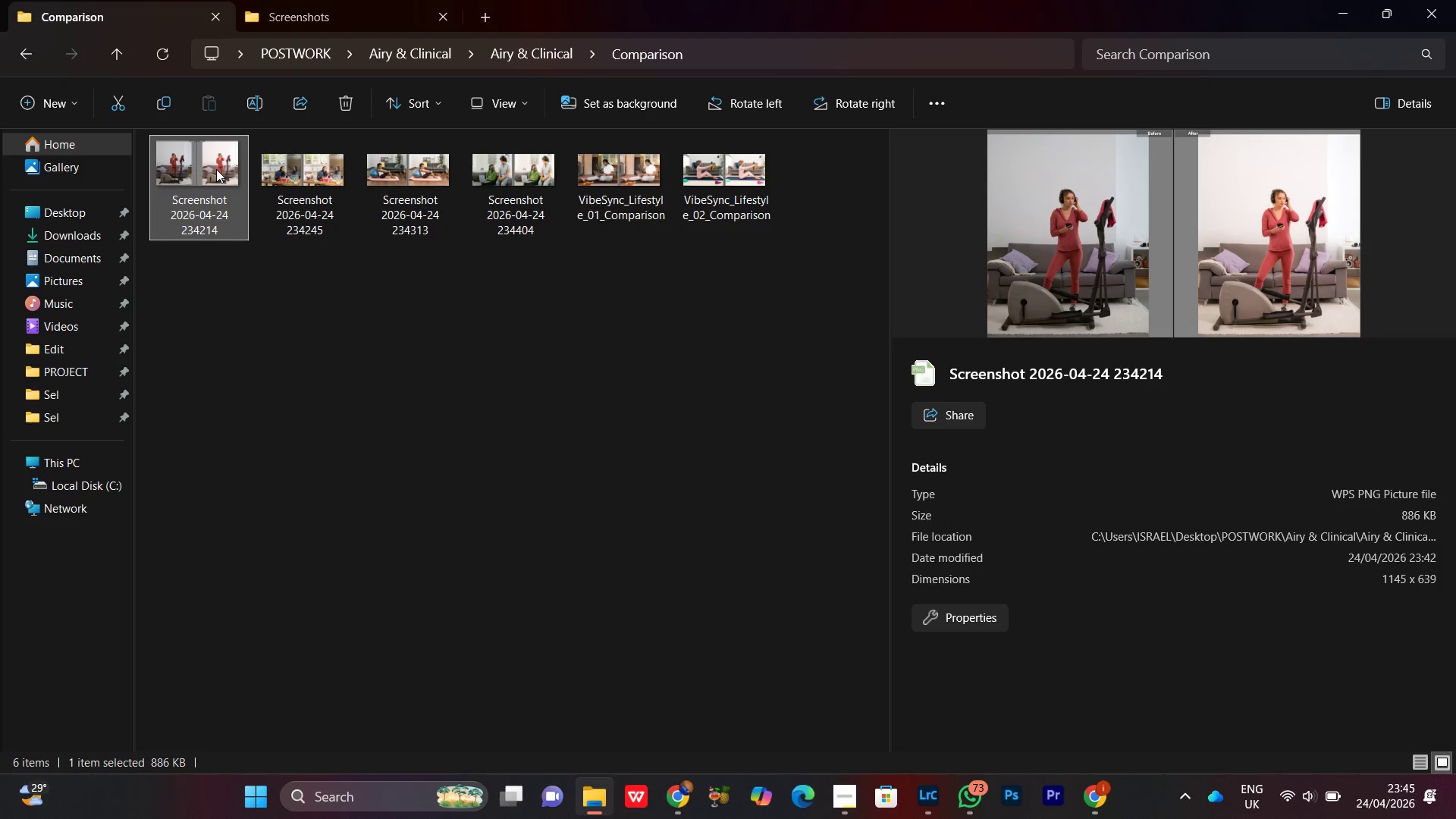 
right_click([216, 169])
 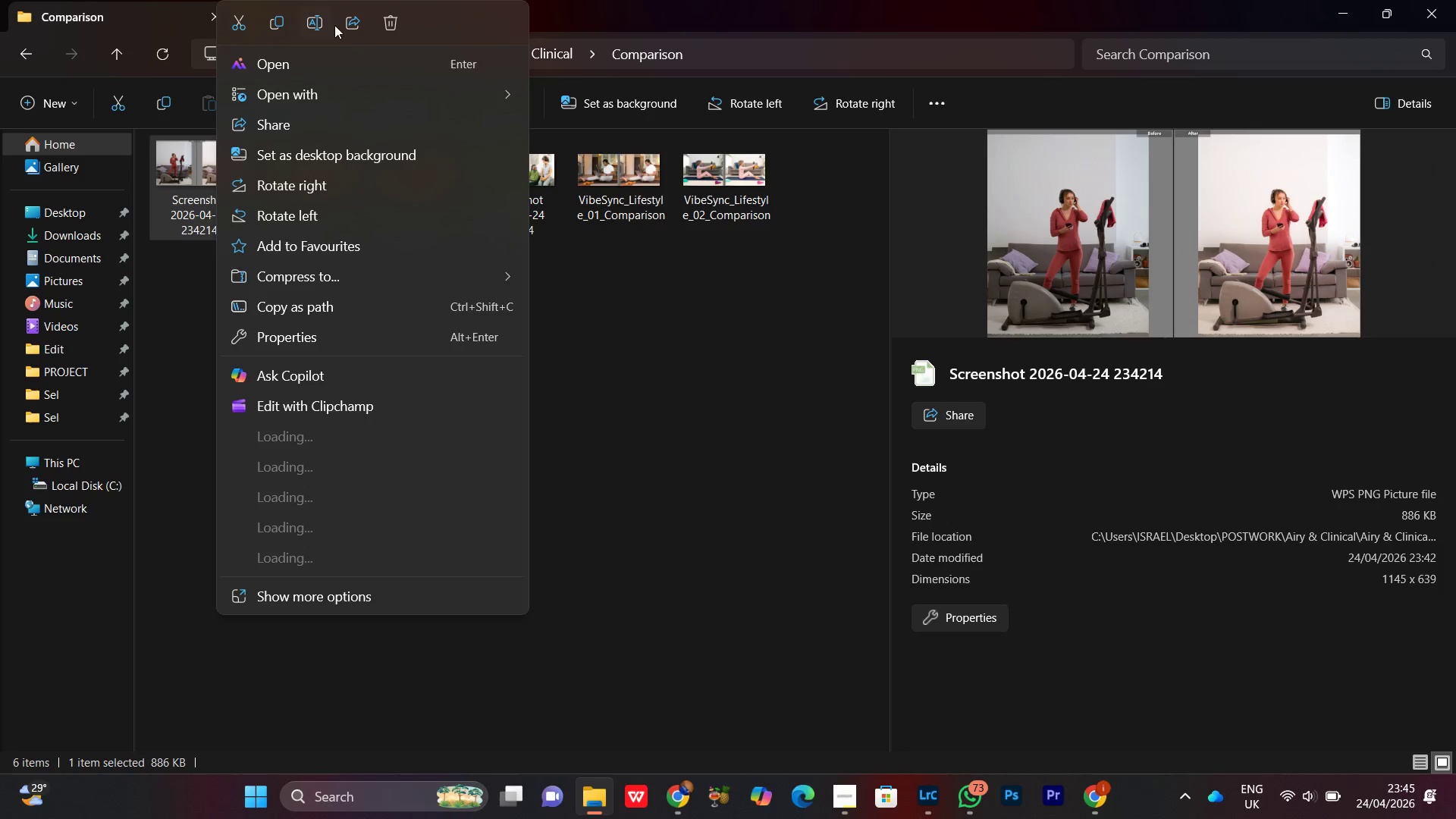 
left_click([322, 20])
 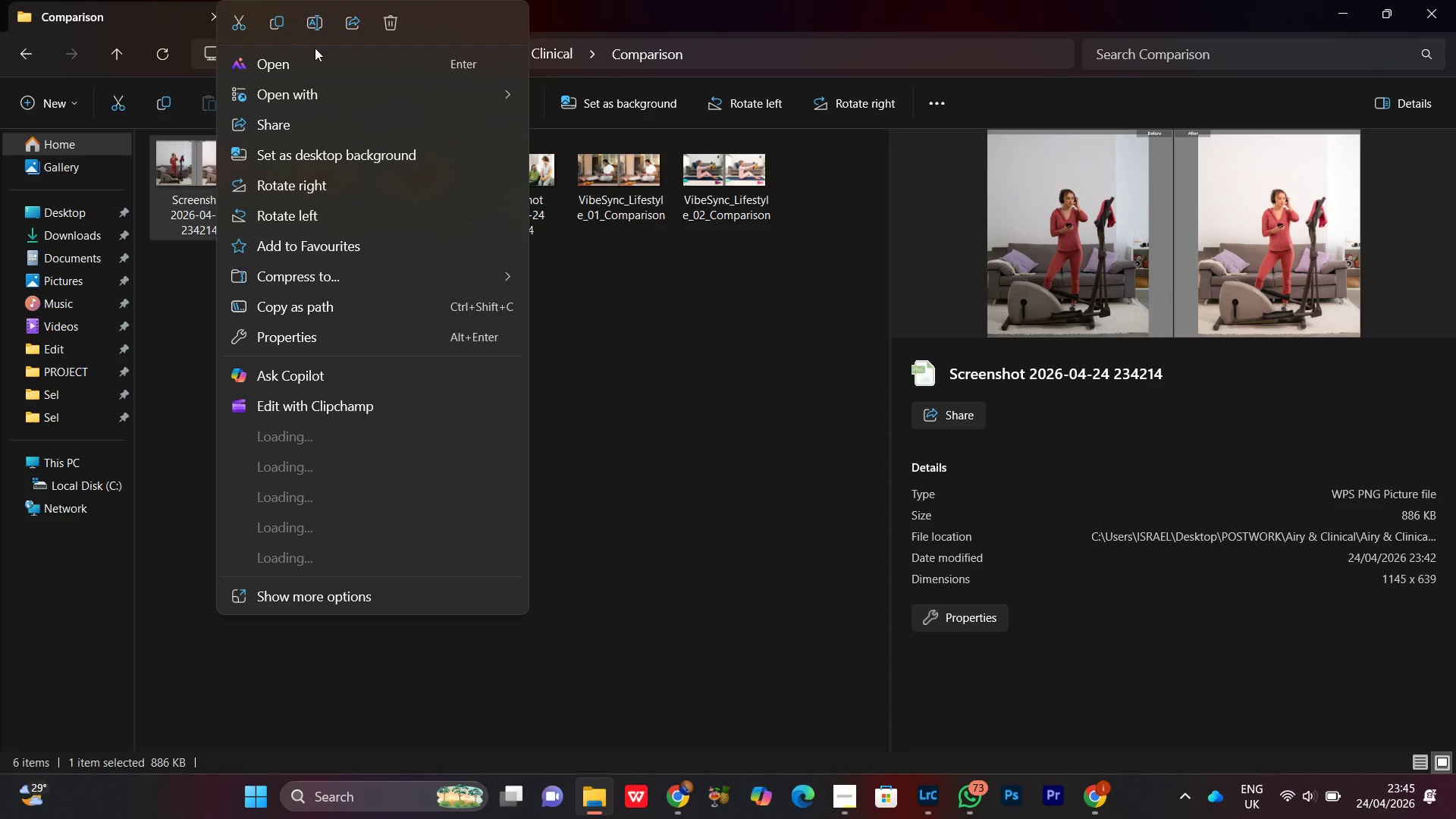 
mouse_move([314, 54])
 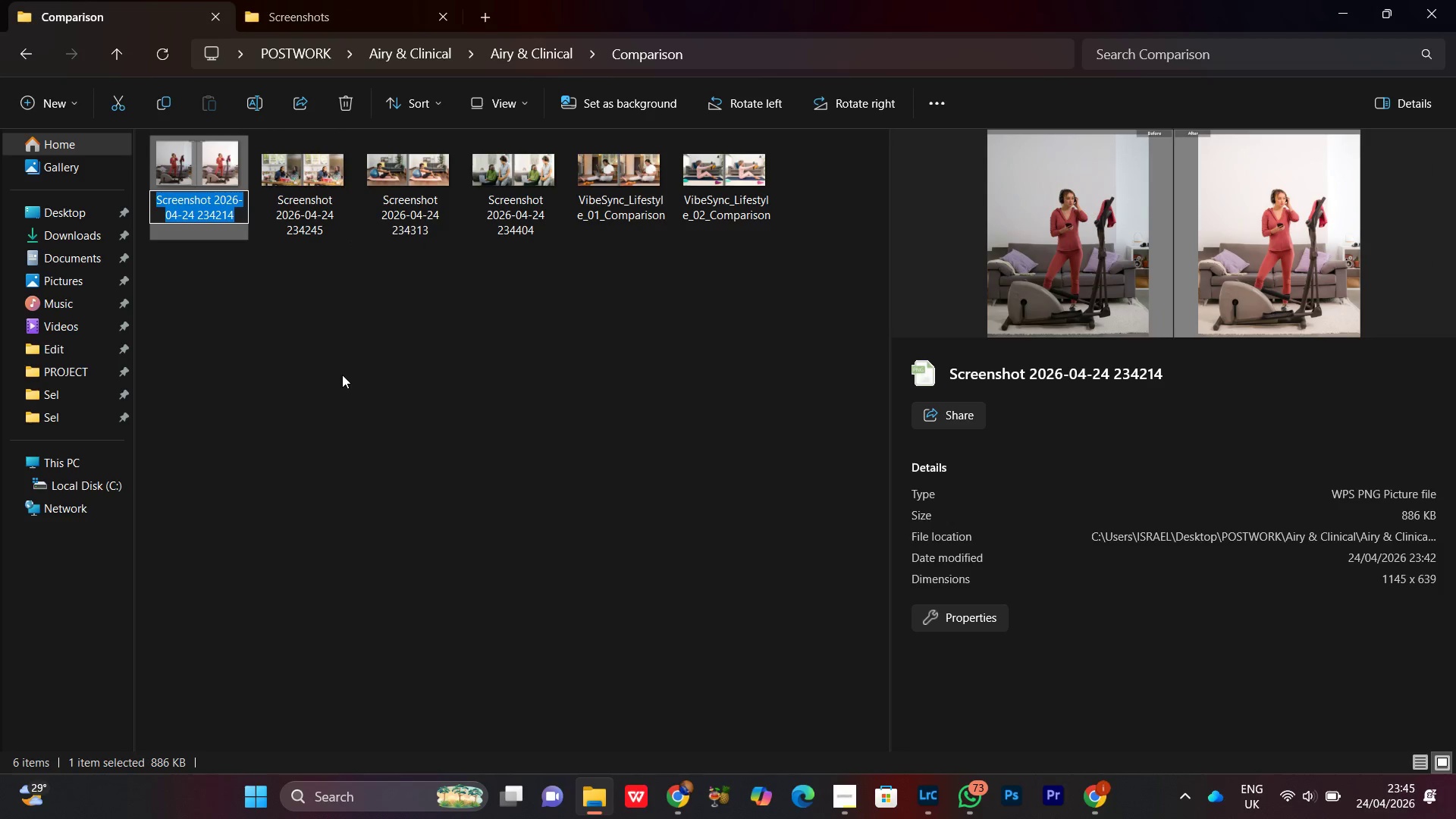 
key(Control+V)
 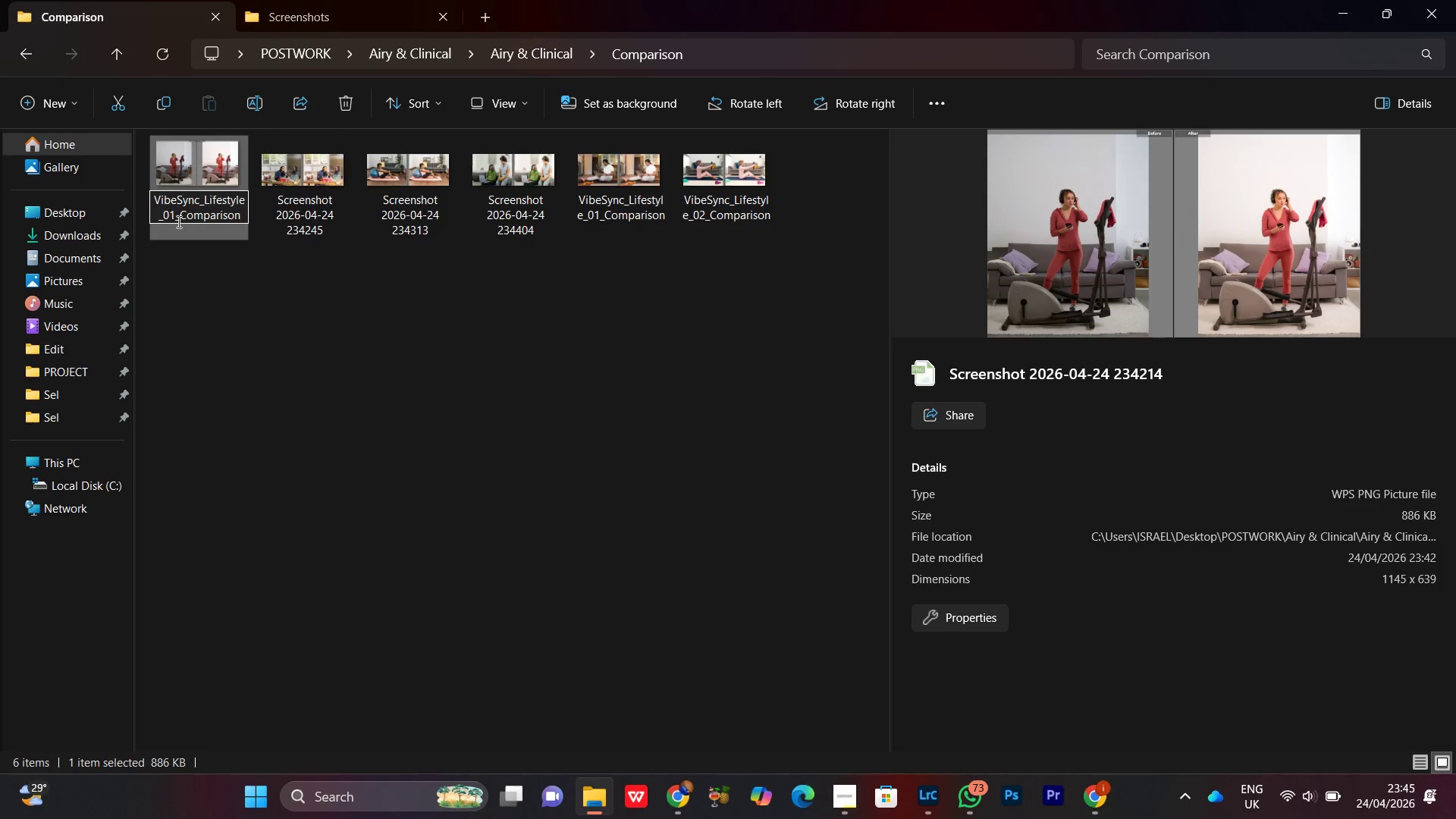 
left_click([174, 217])
 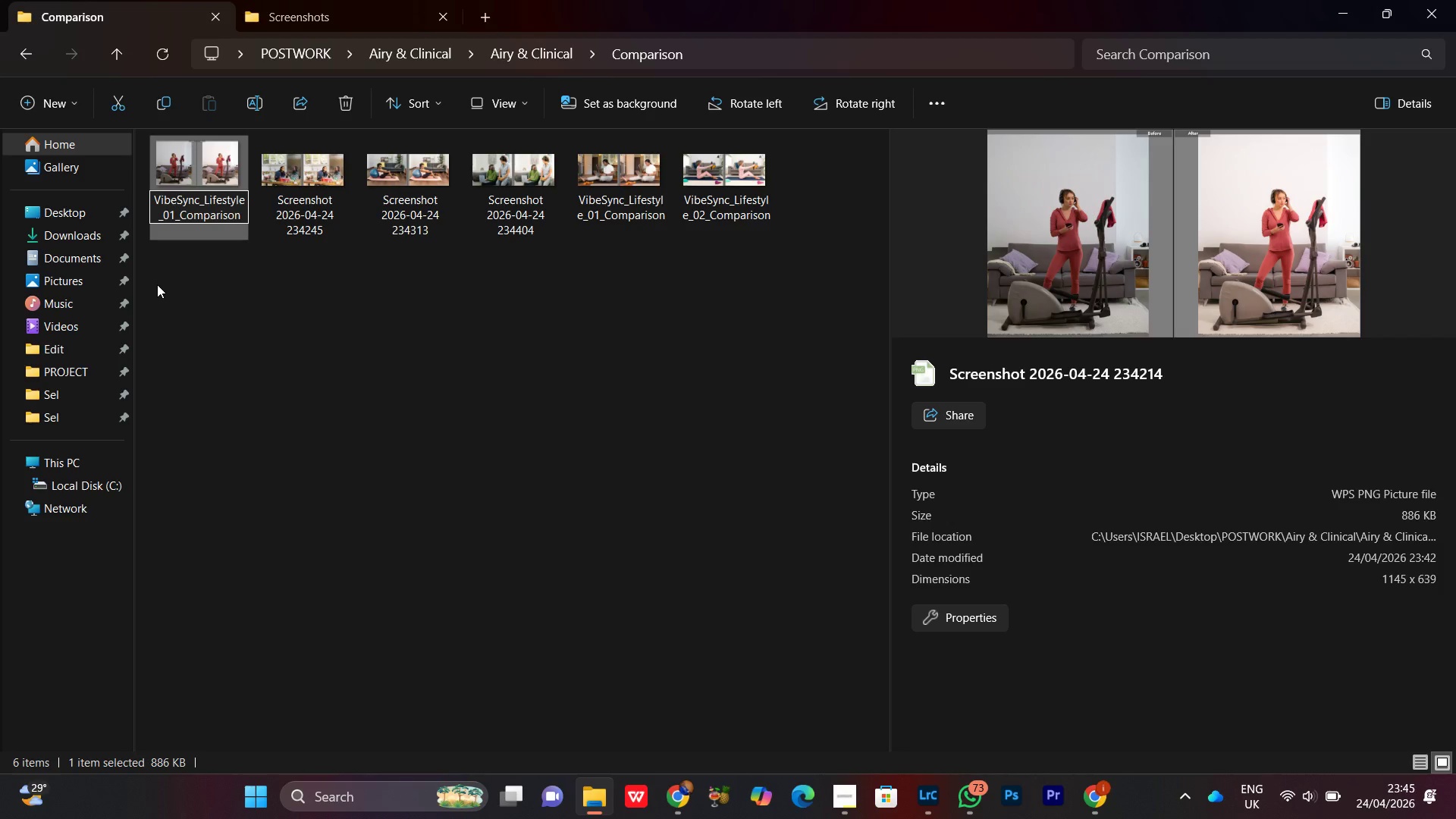 
key(Backspace)
 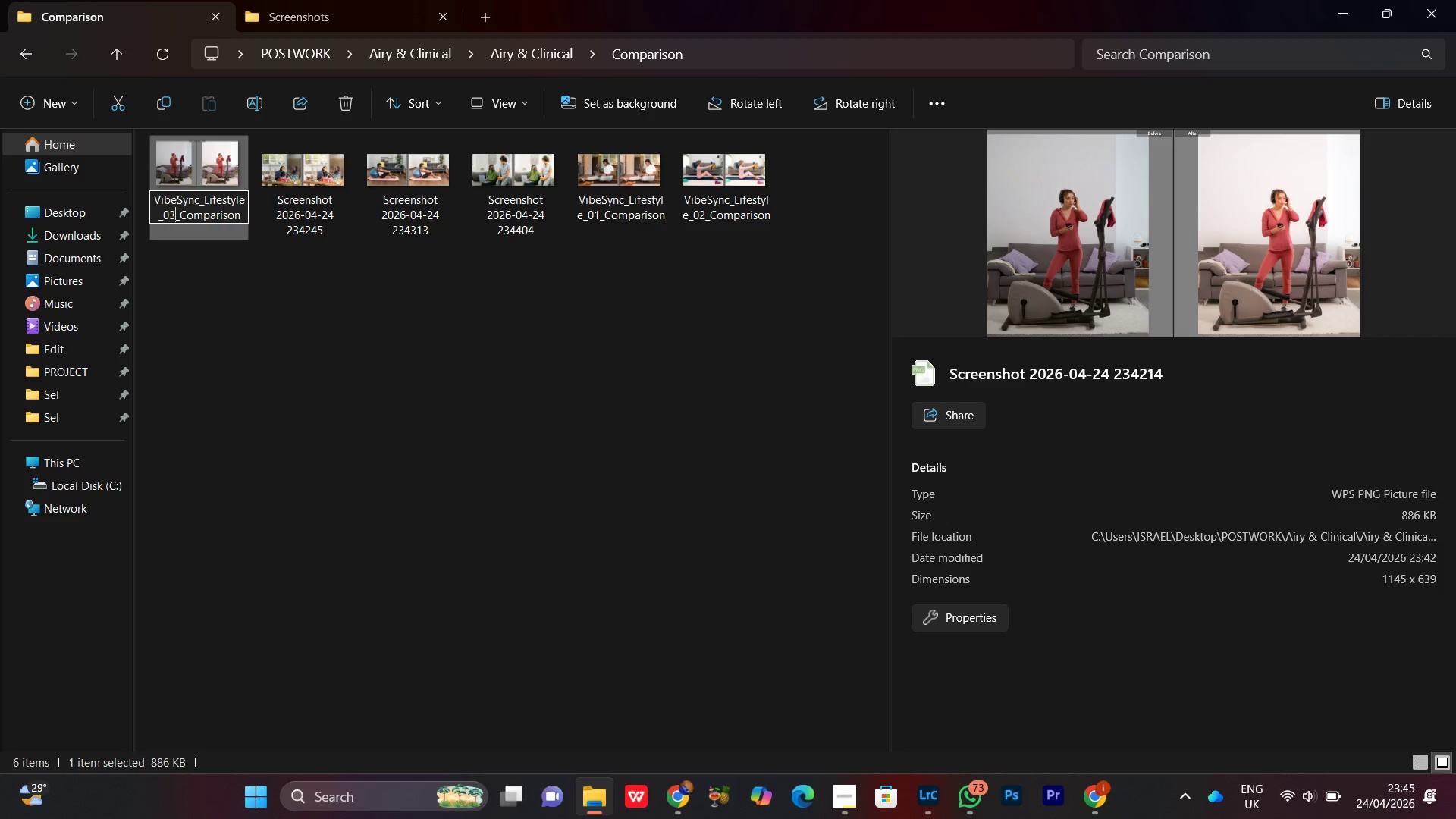 
key(3)
 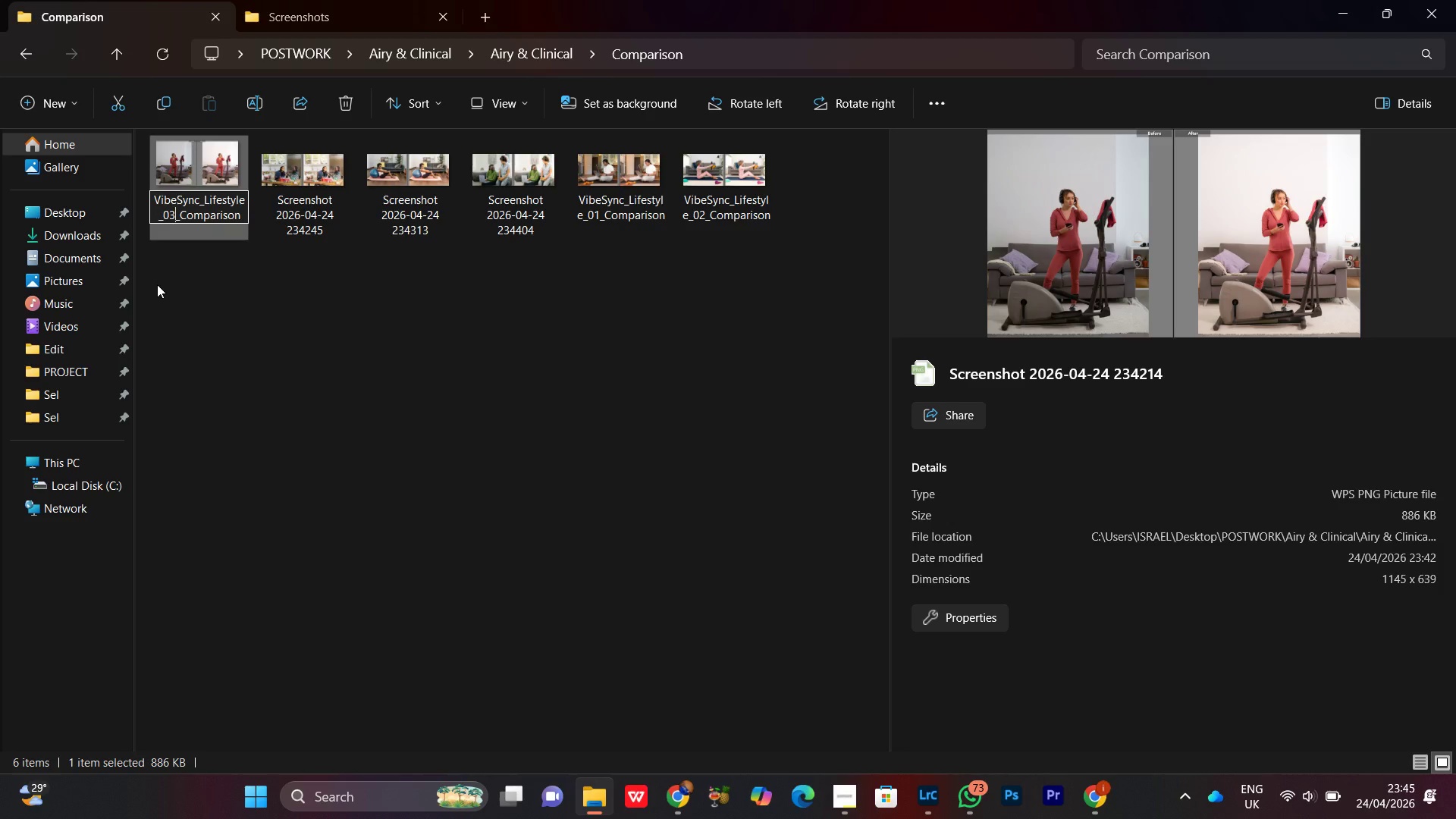 
key(Enter)
 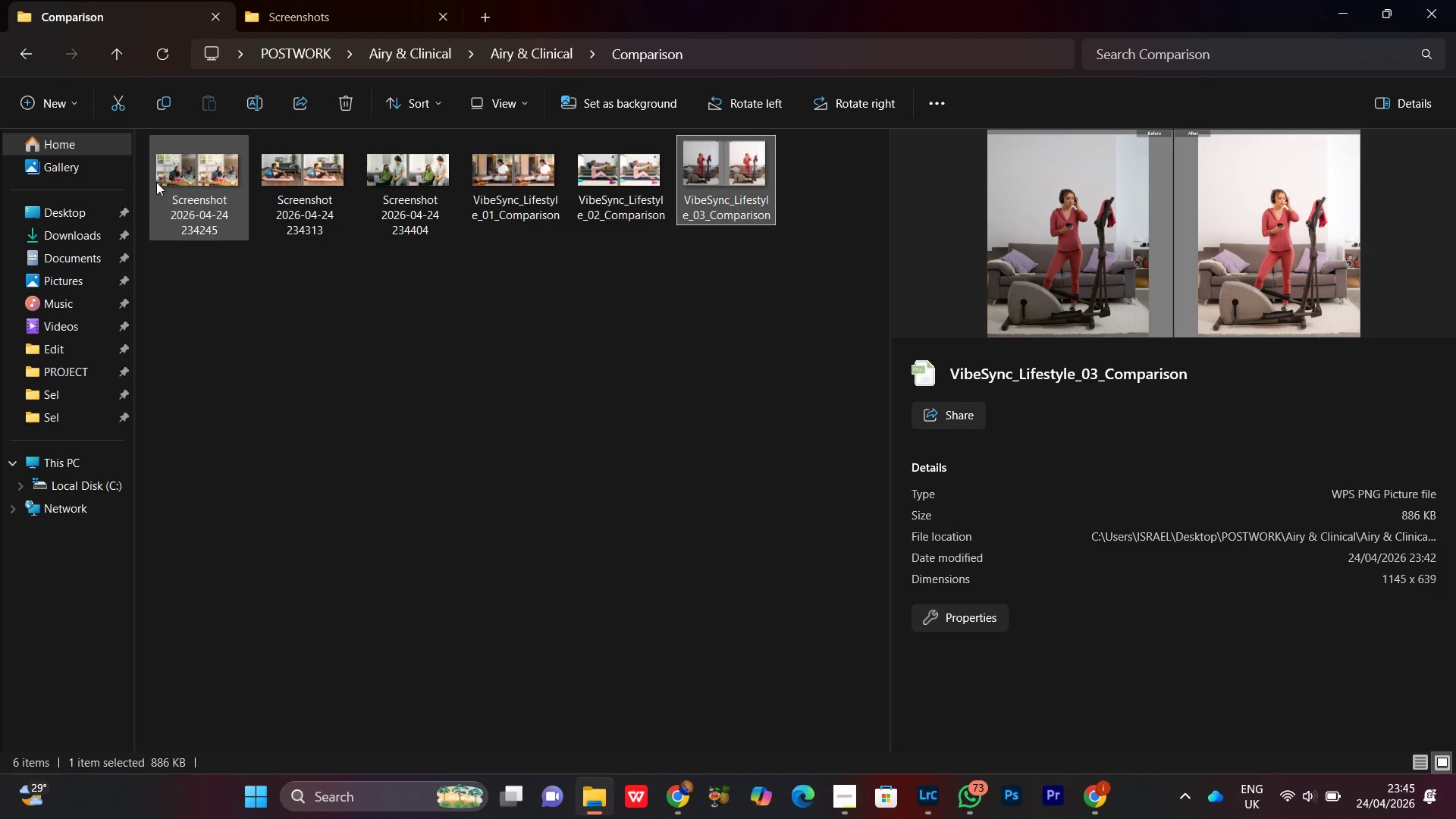 
left_click([174, 180])
 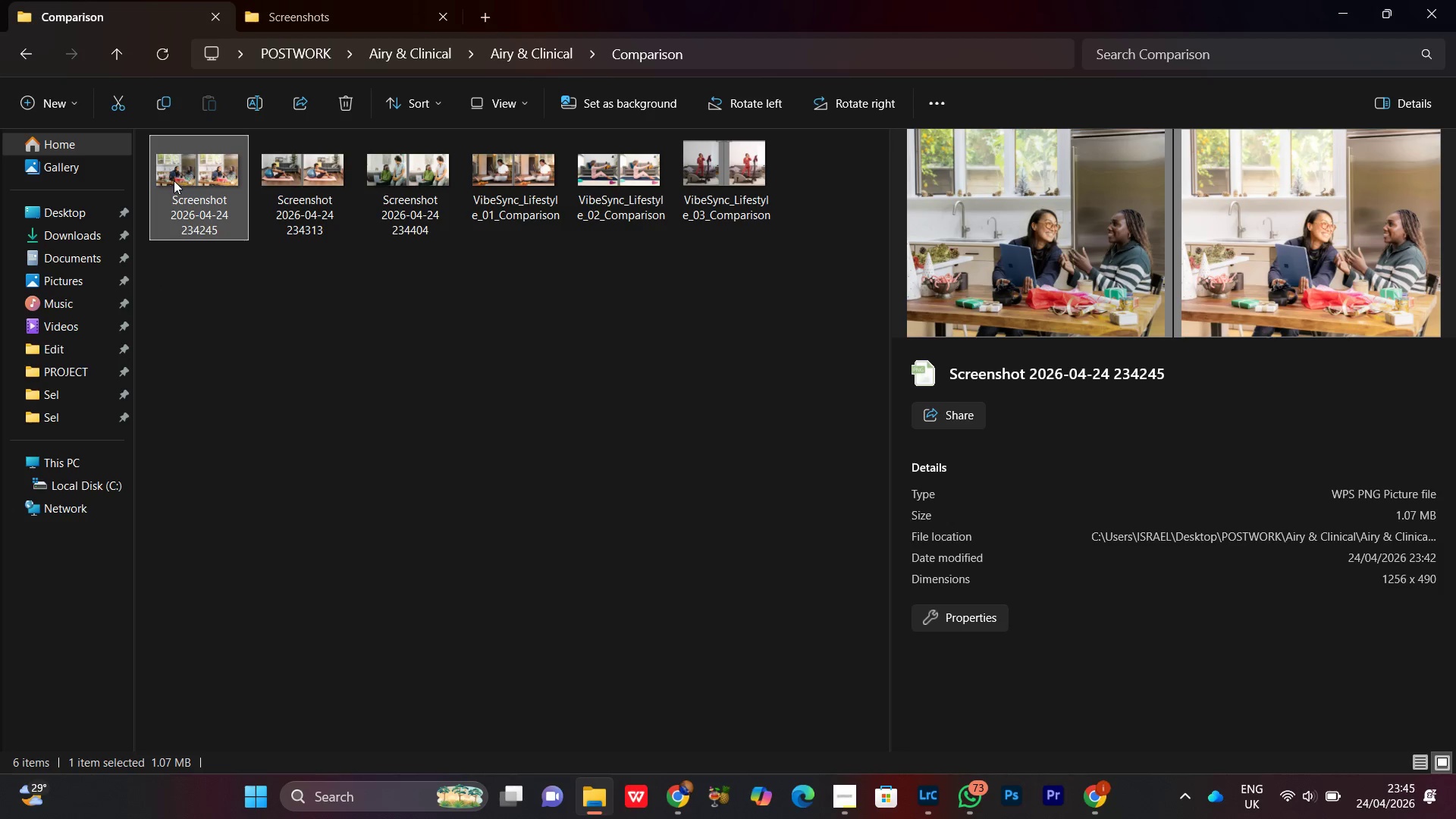 
right_click([174, 180])
 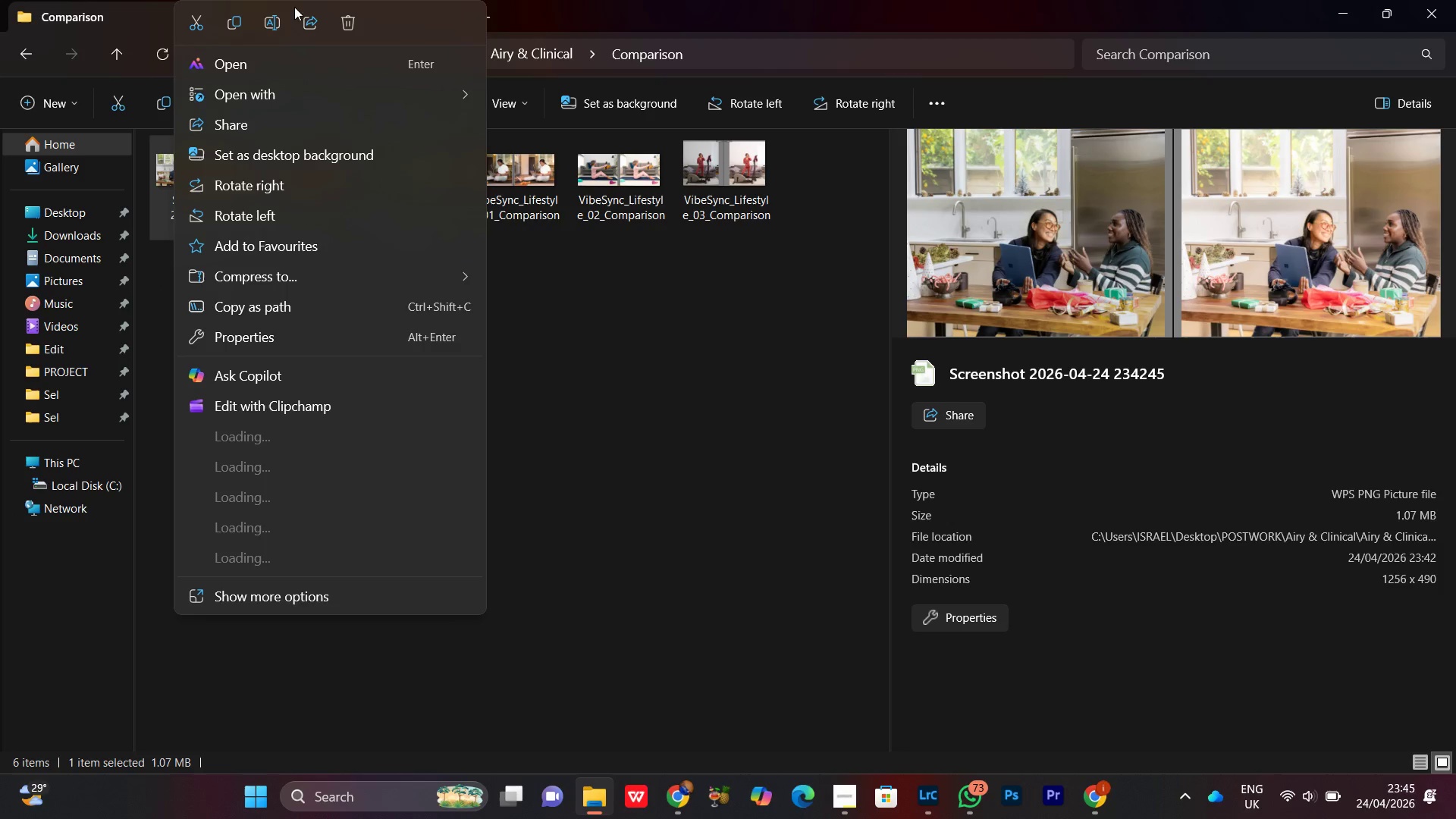 
left_click([276, 24])
 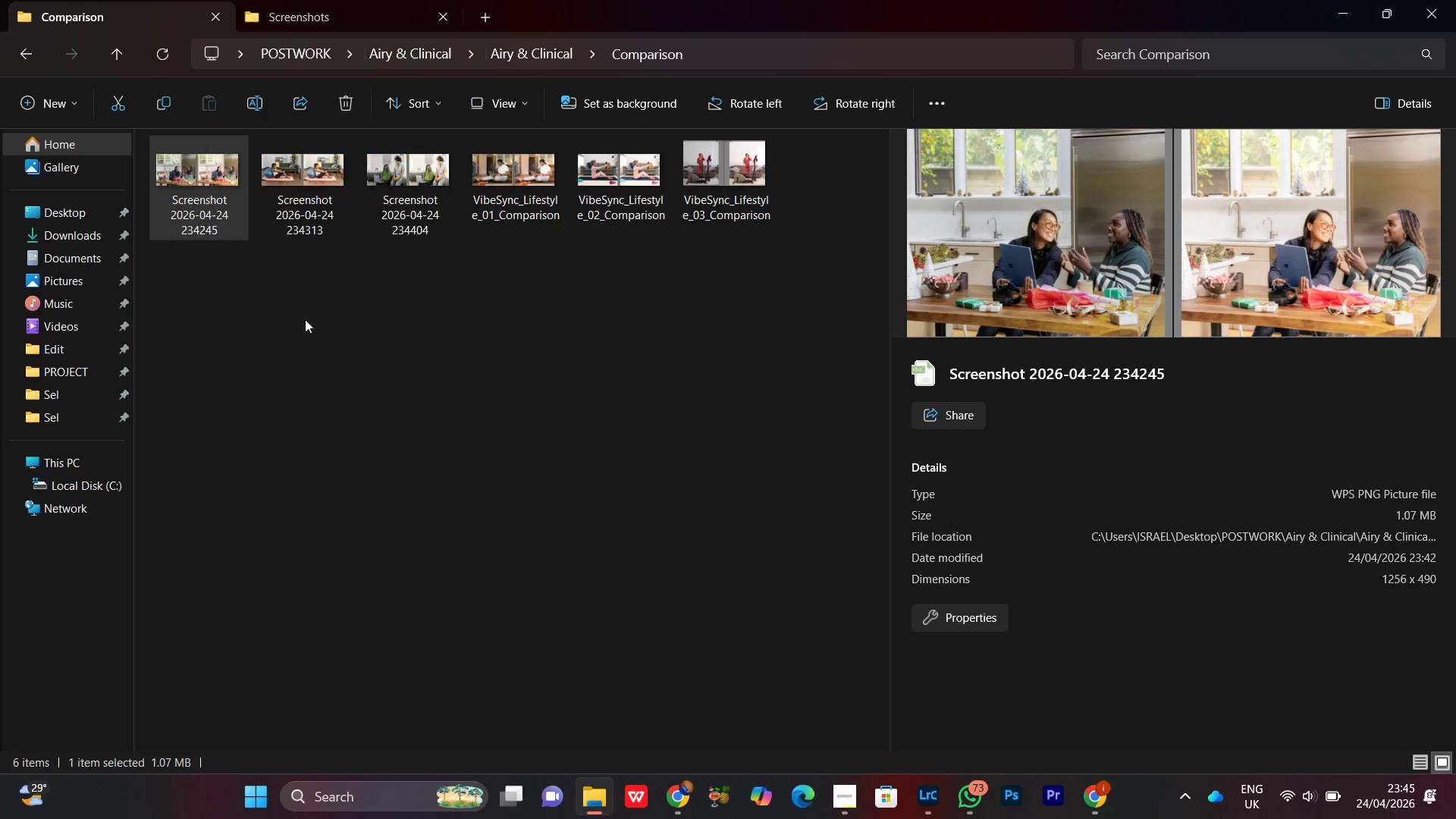 
key(Control+V)